 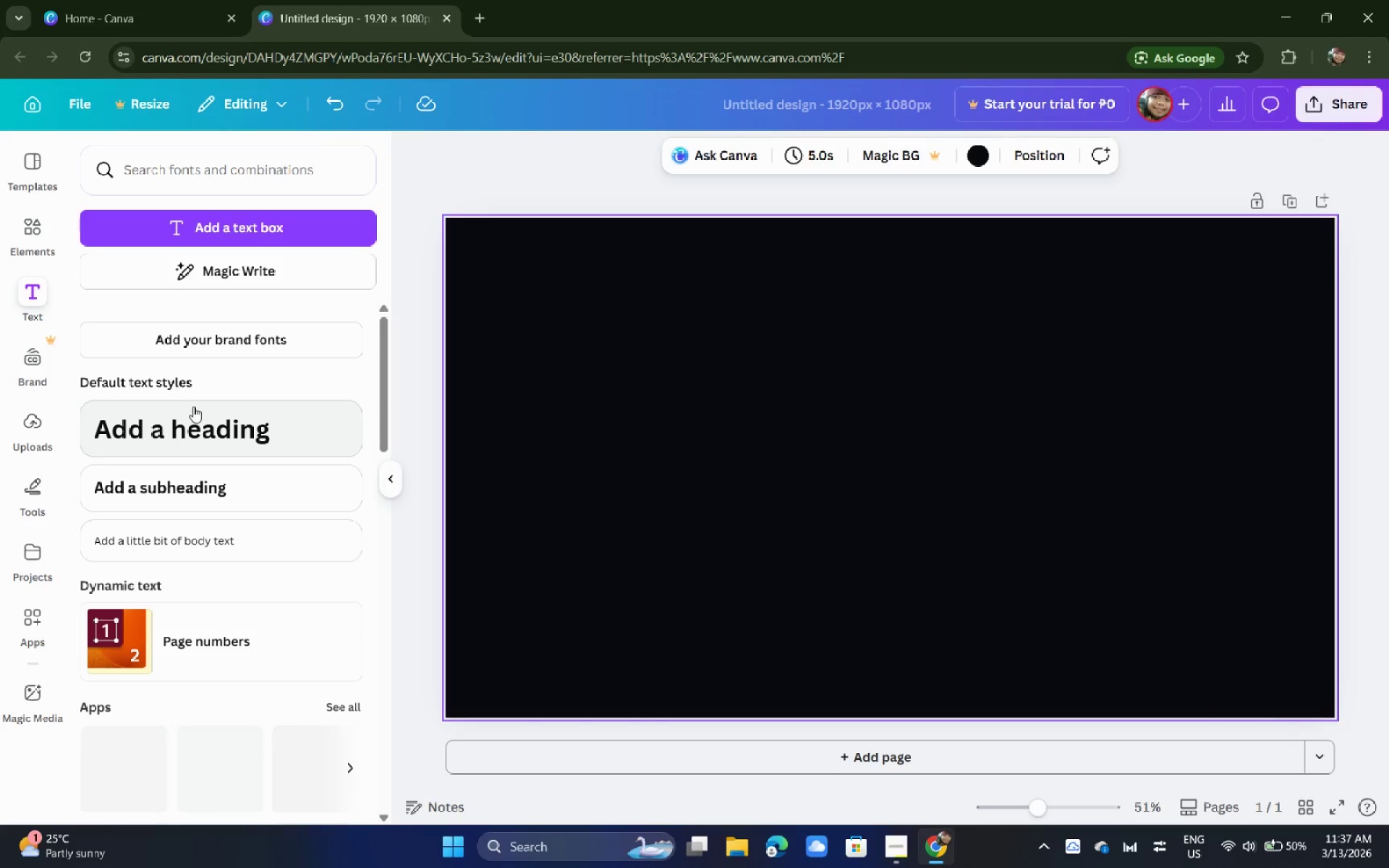 
left_click([20, 218])
 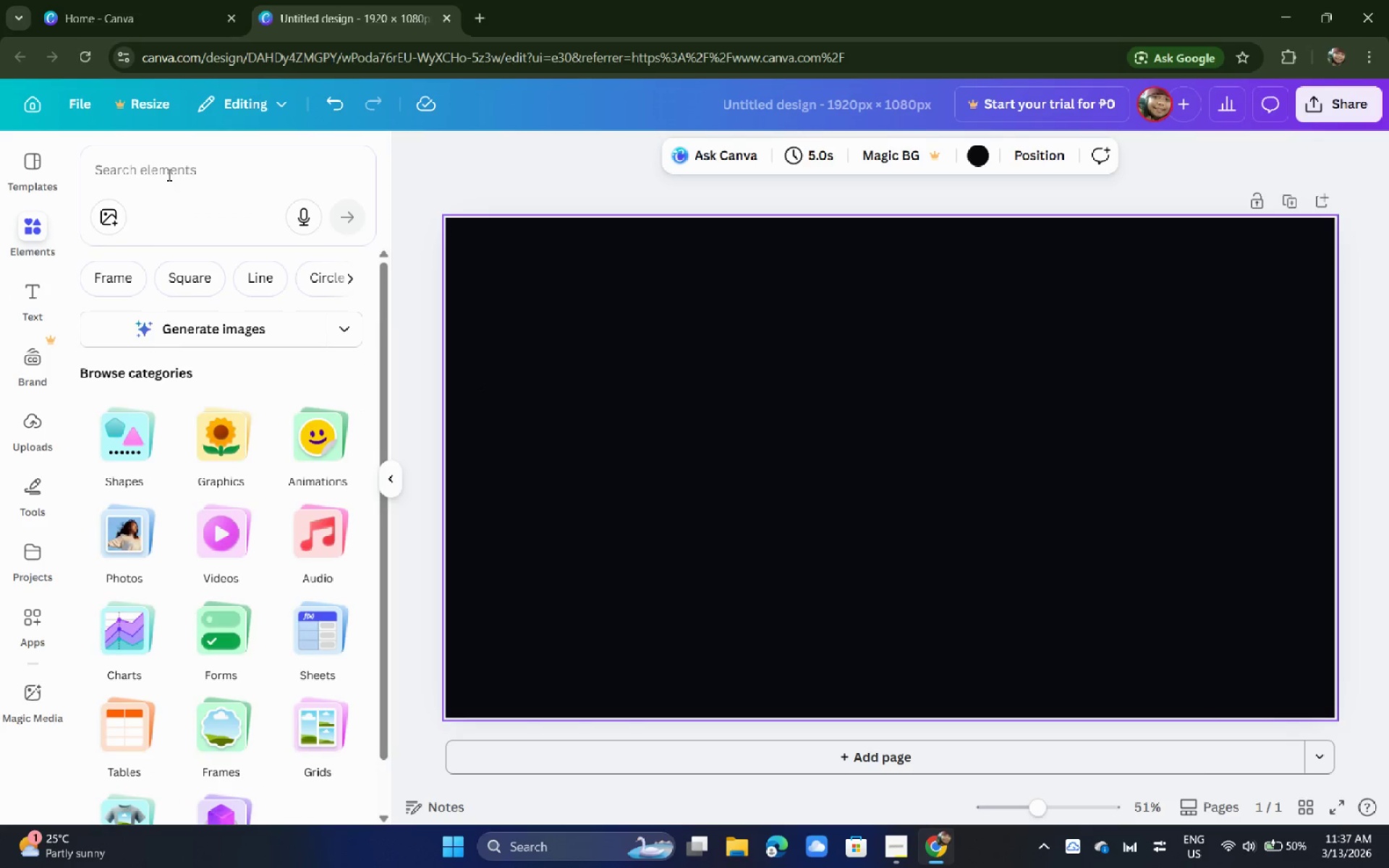 
left_click([176, 170])
 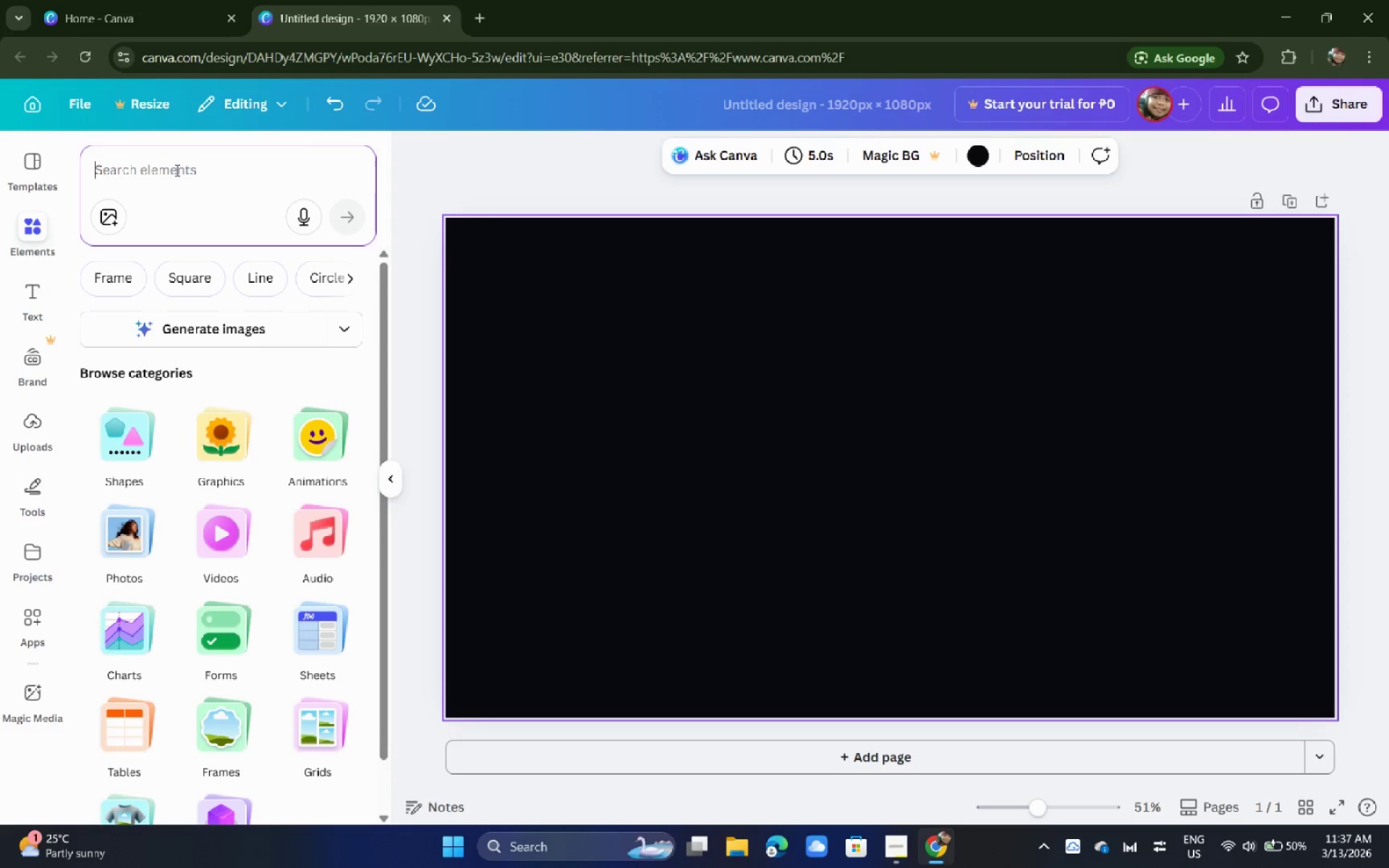 
type(NEON STARS)
 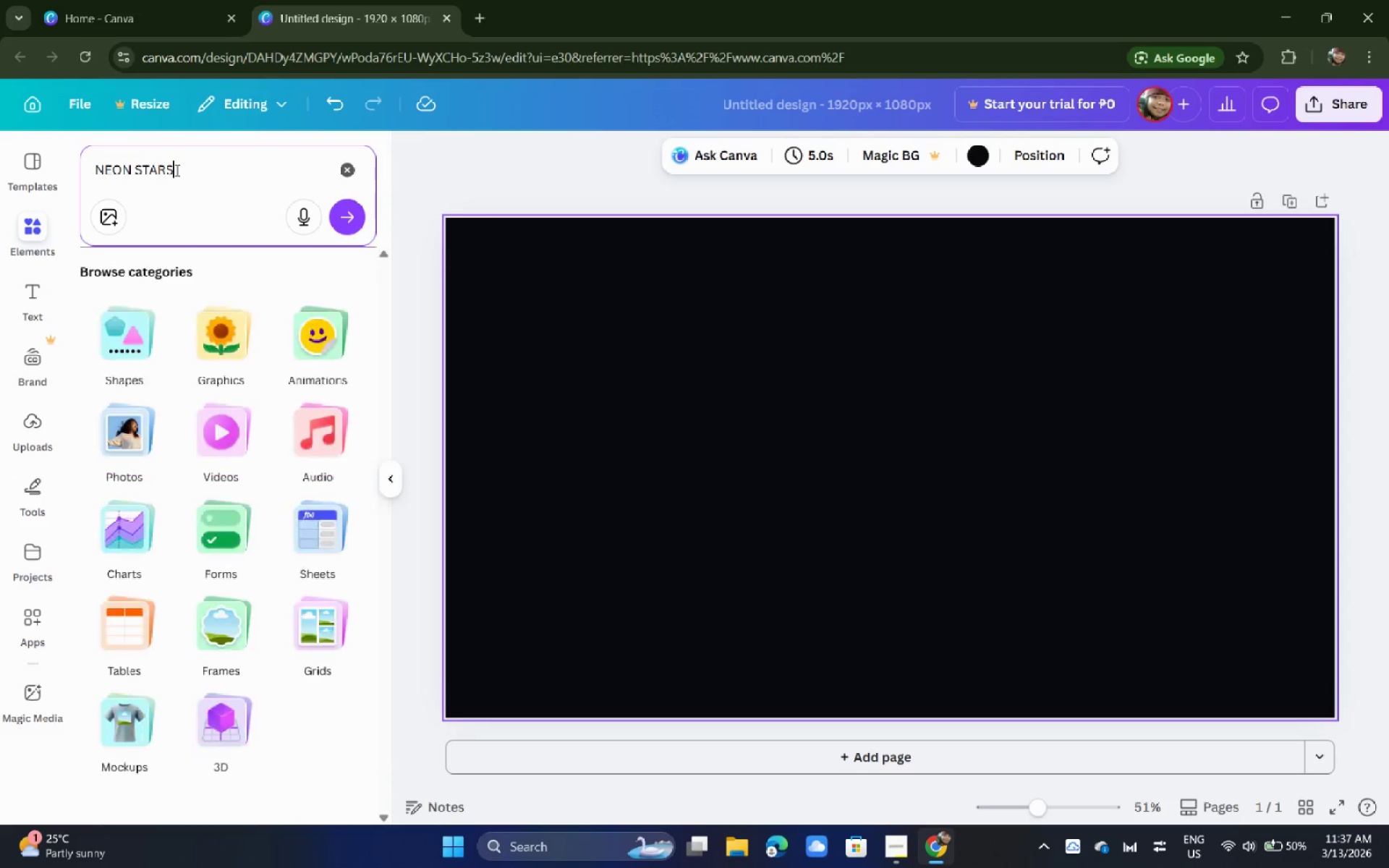 
key(Enter)
 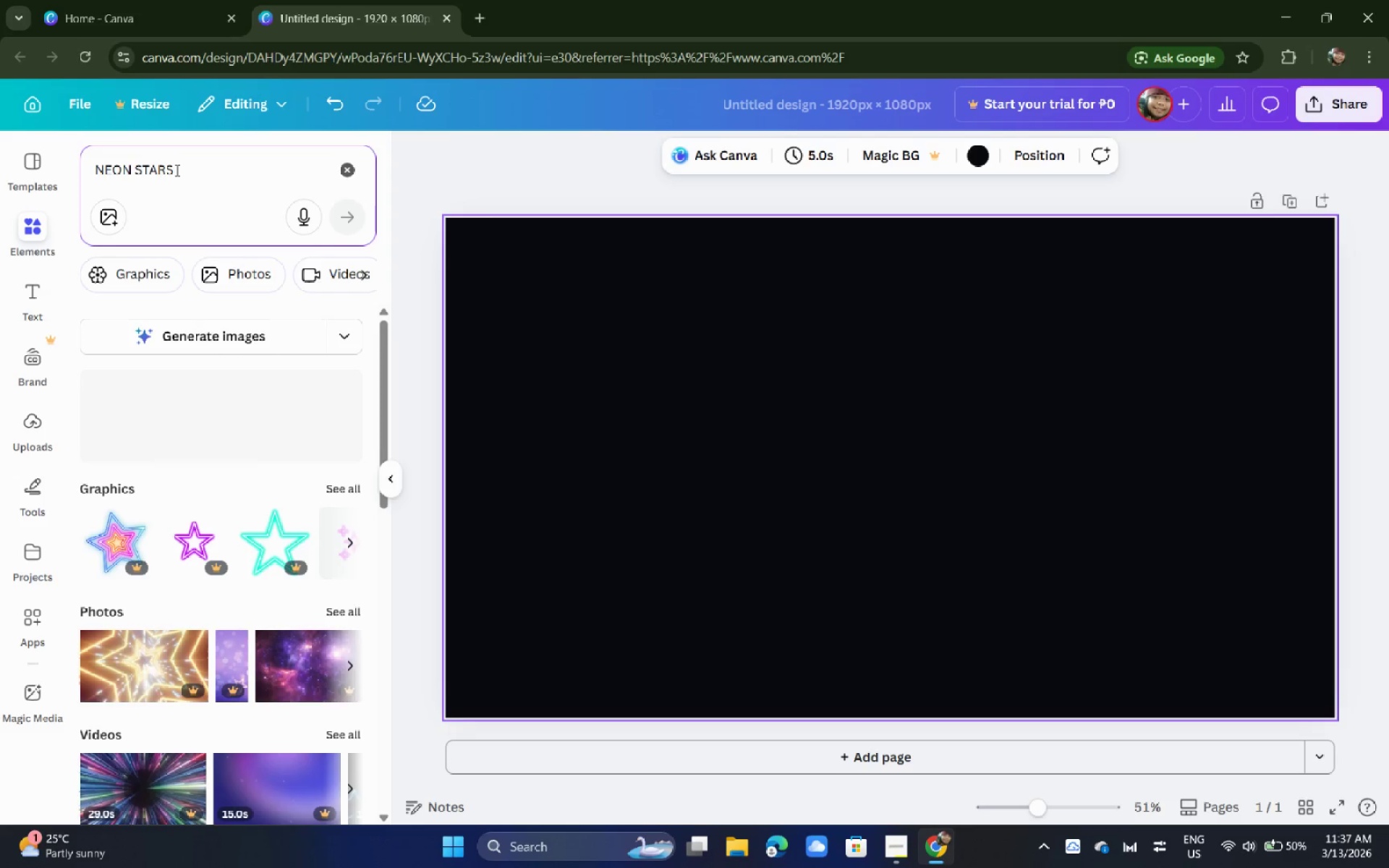 
wait(7.92)
 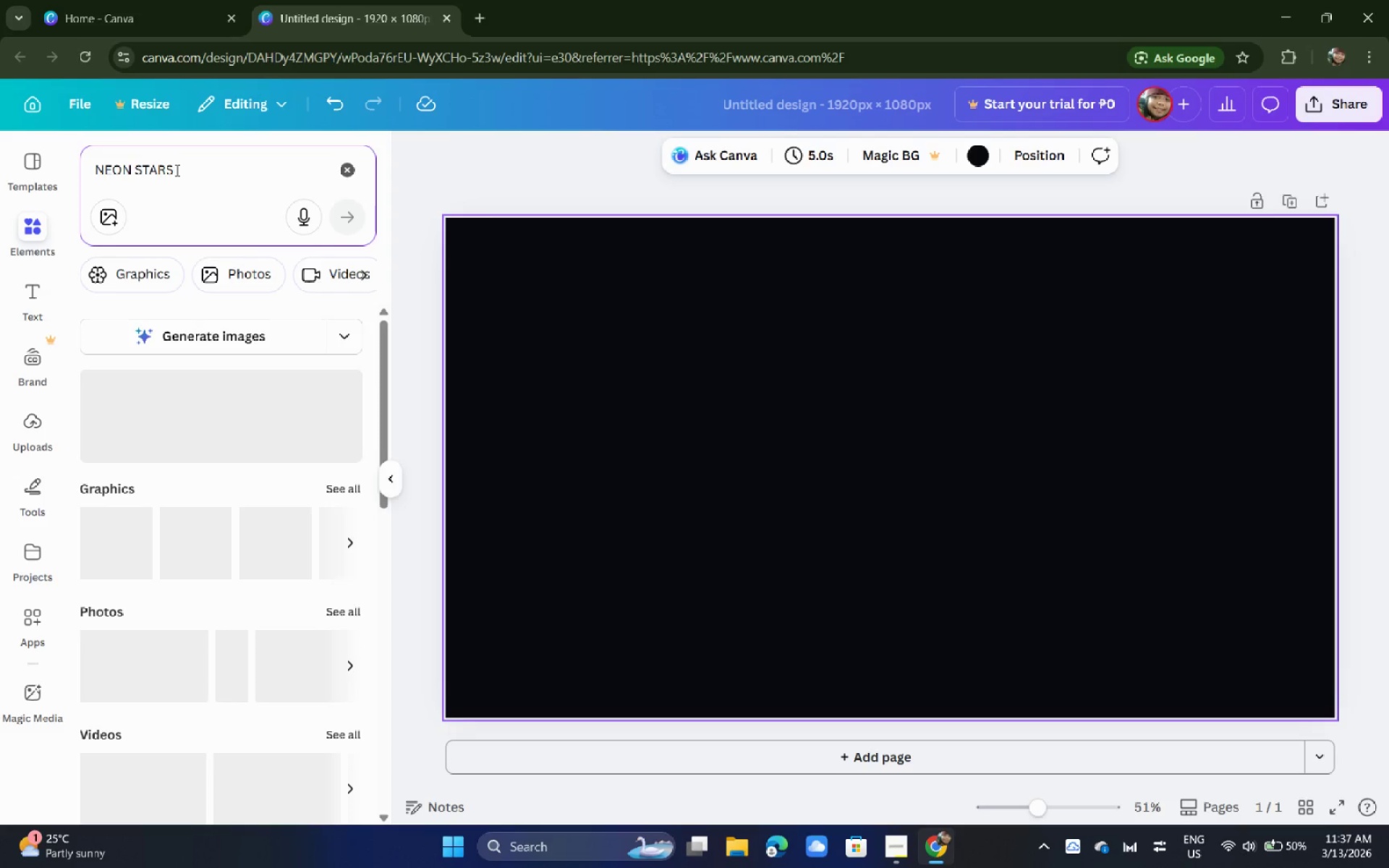 
scroll: coordinate [276, 524], scroll_direction: down, amount: 3.0
 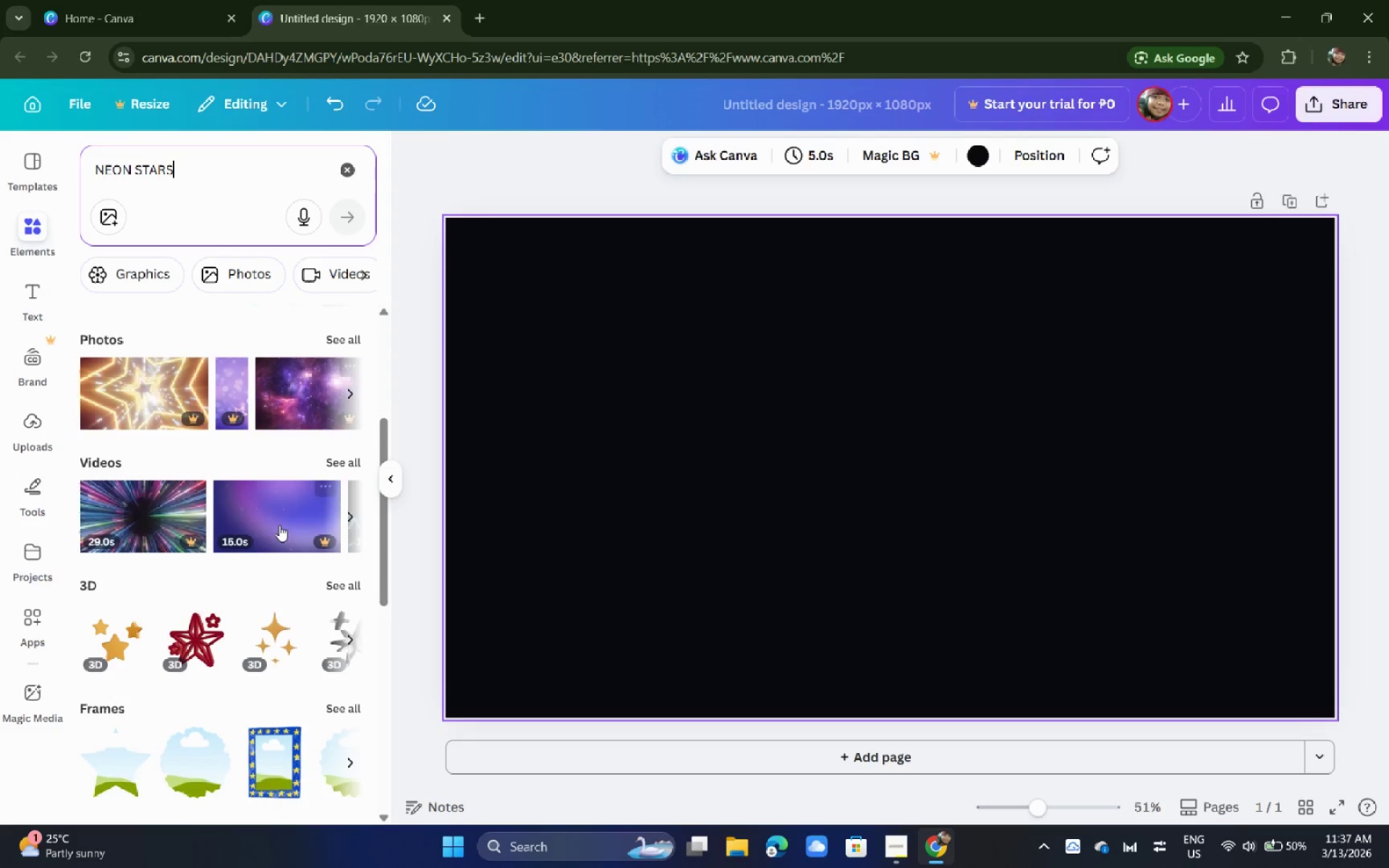 
scroll: coordinate [289, 502], scroll_direction: none, amount: 0.0
 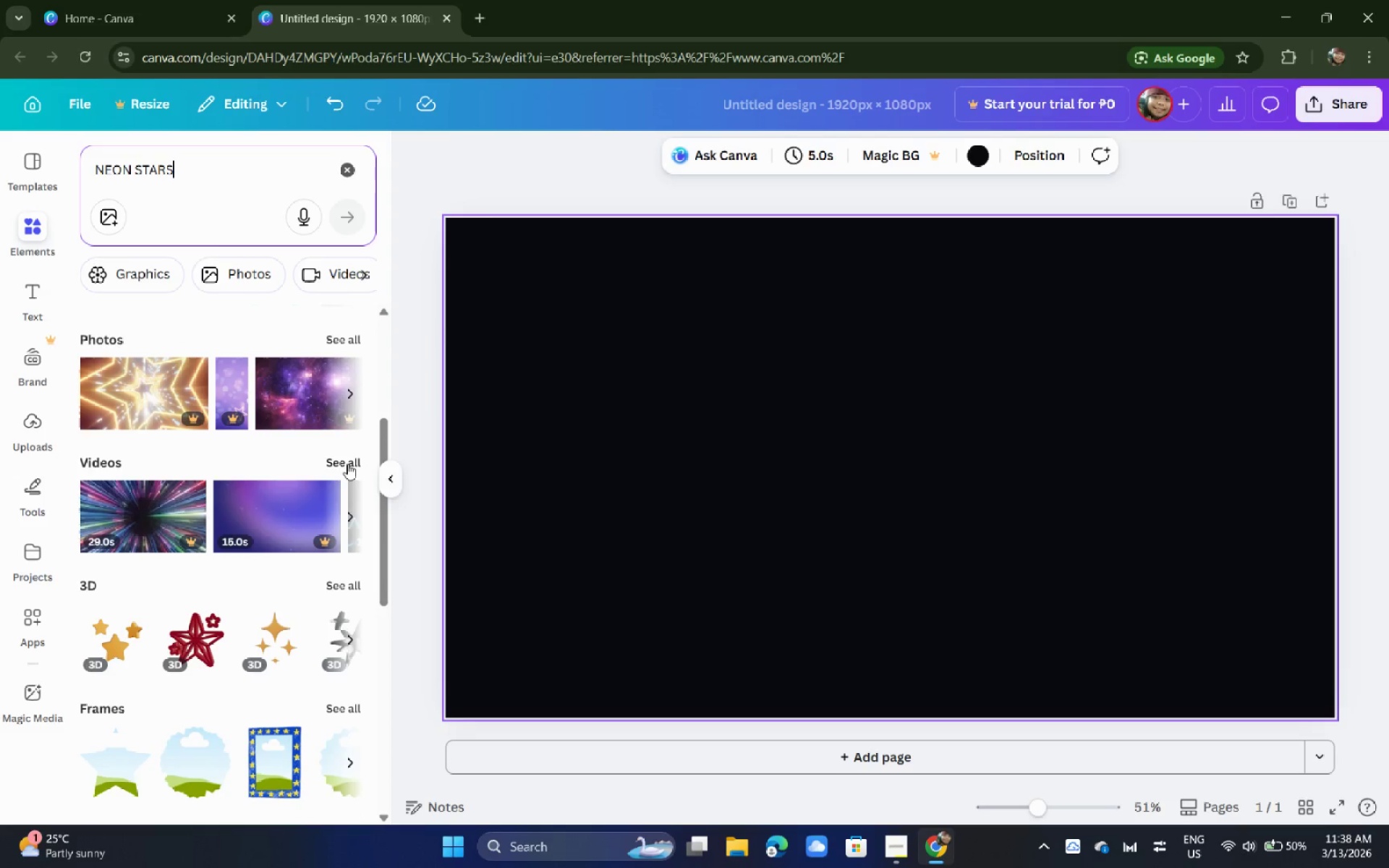 
scroll: coordinate [347, 457], scroll_direction: up, amount: 2.0
 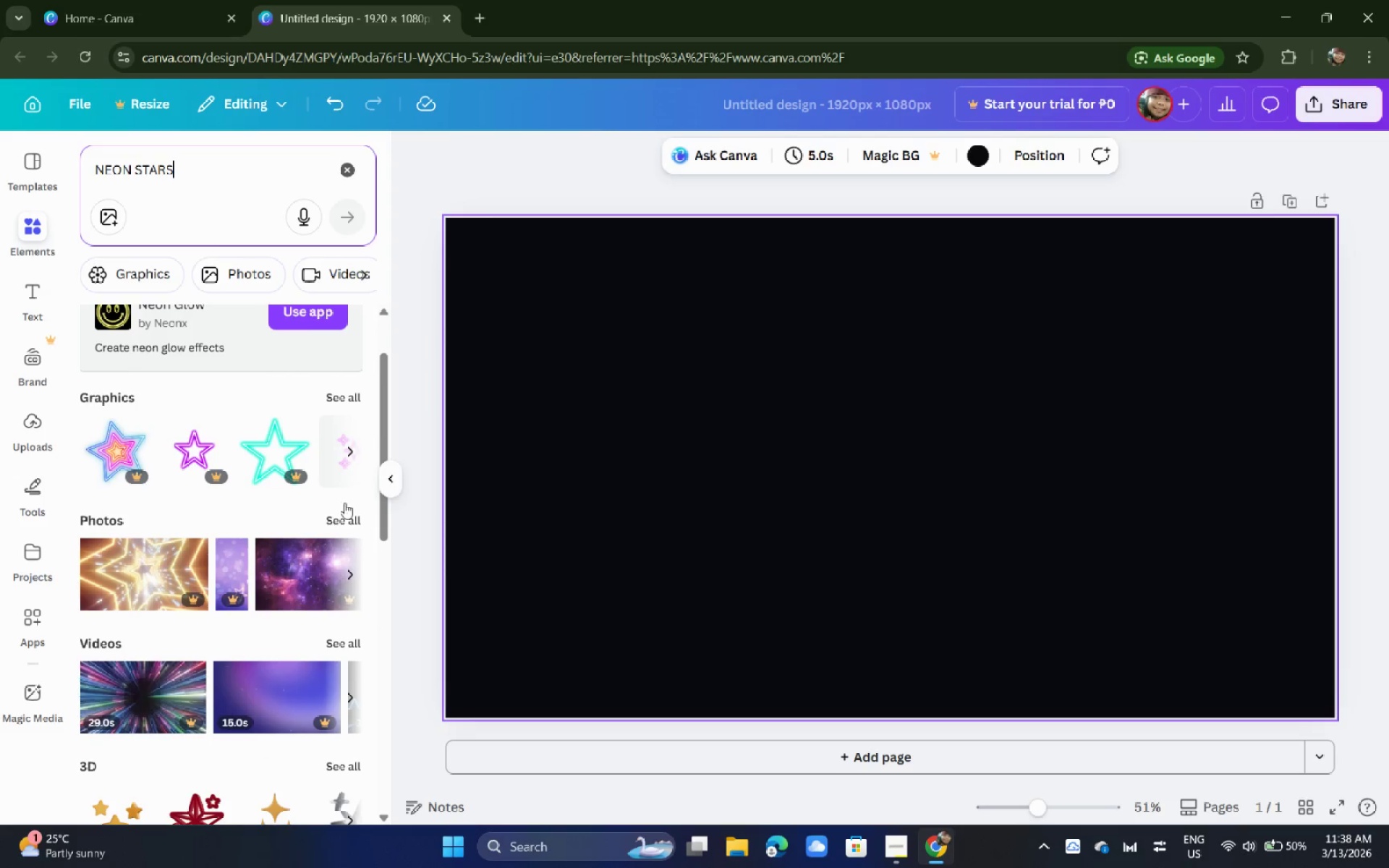 
left_click([345, 518])
 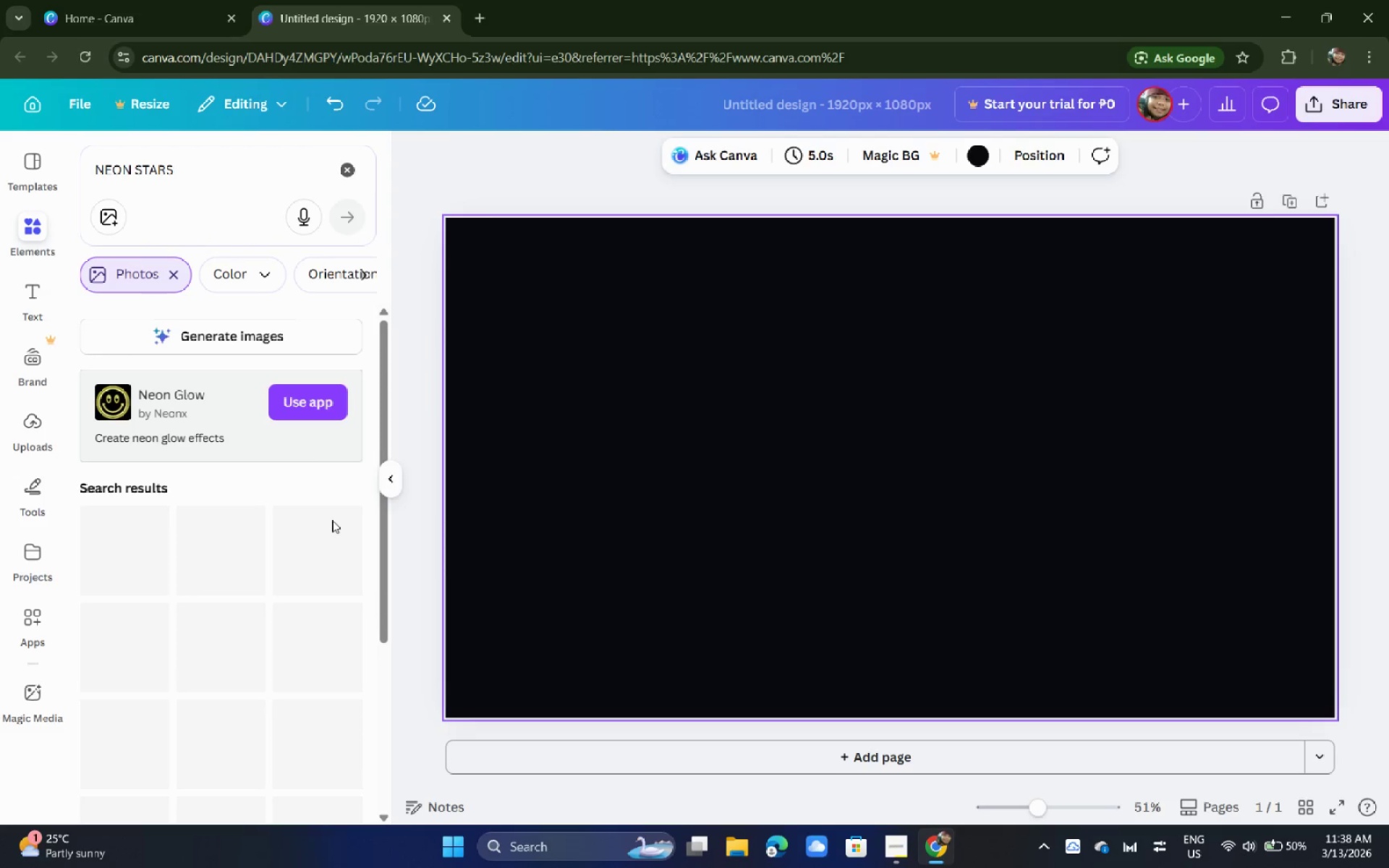 
mouse_move([315, 517])
 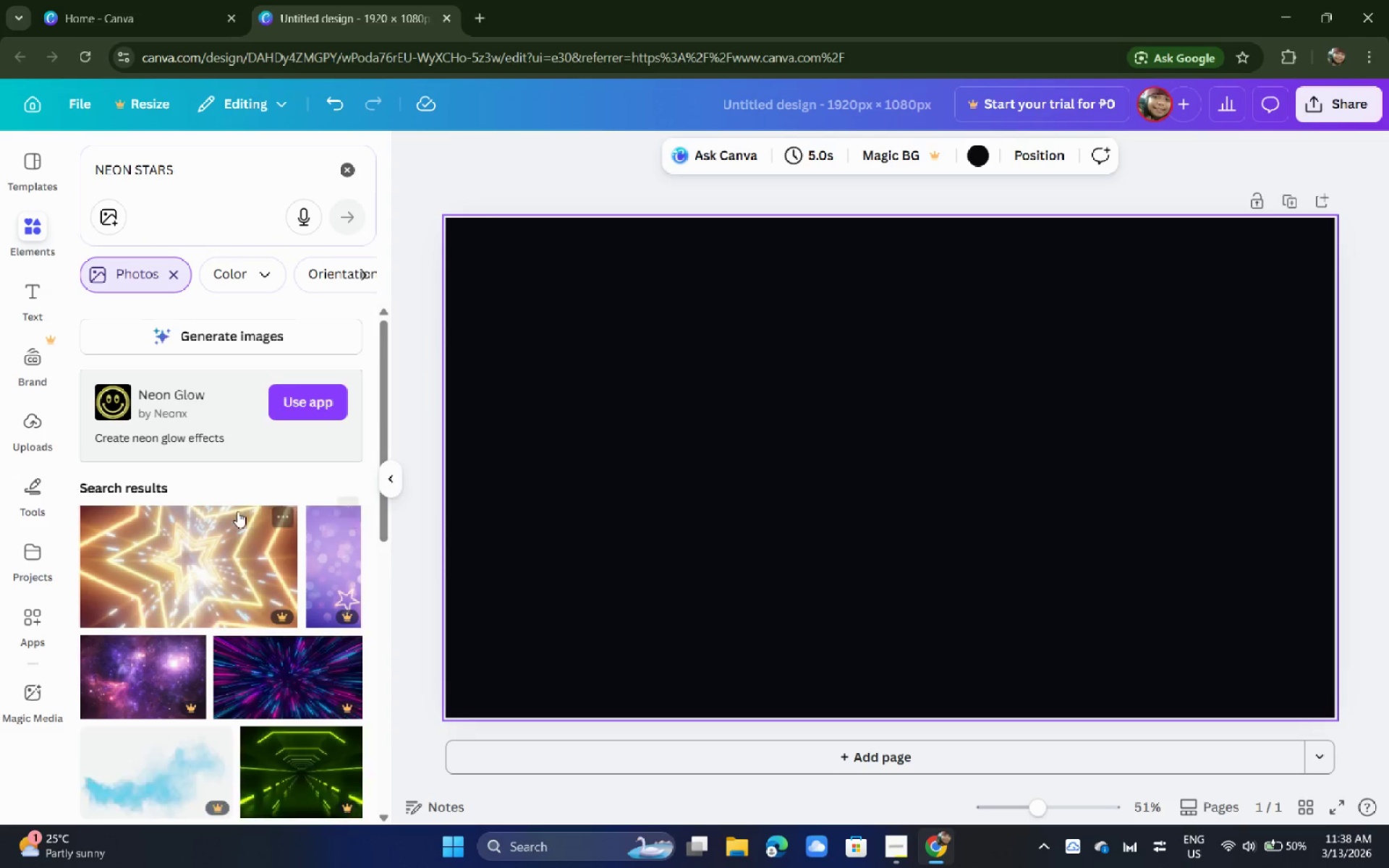 
scroll: coordinate [239, 538], scroll_direction: down, amount: 11.0
 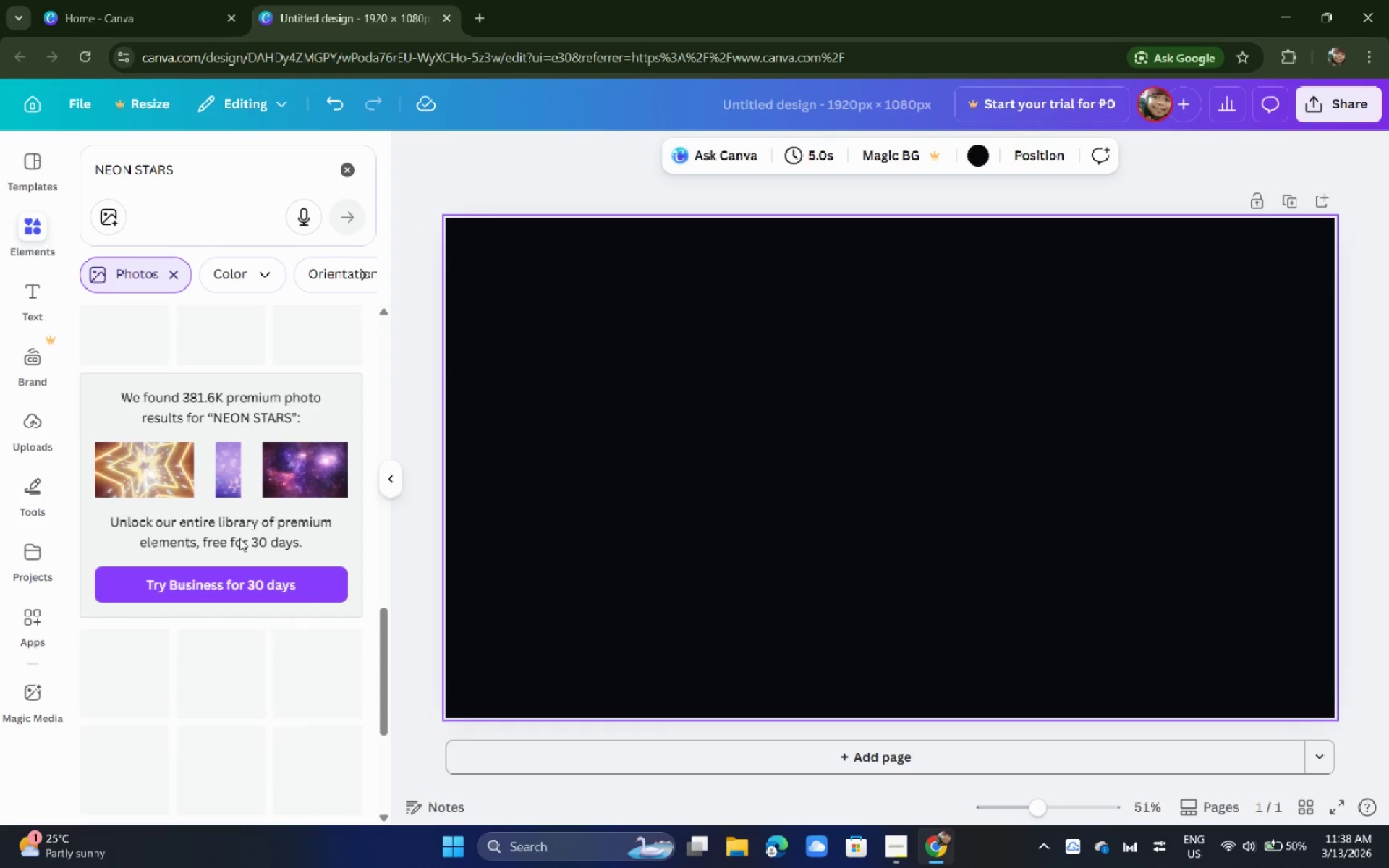 
scroll: coordinate [239, 538], scroll_direction: up, amount: 3.0
 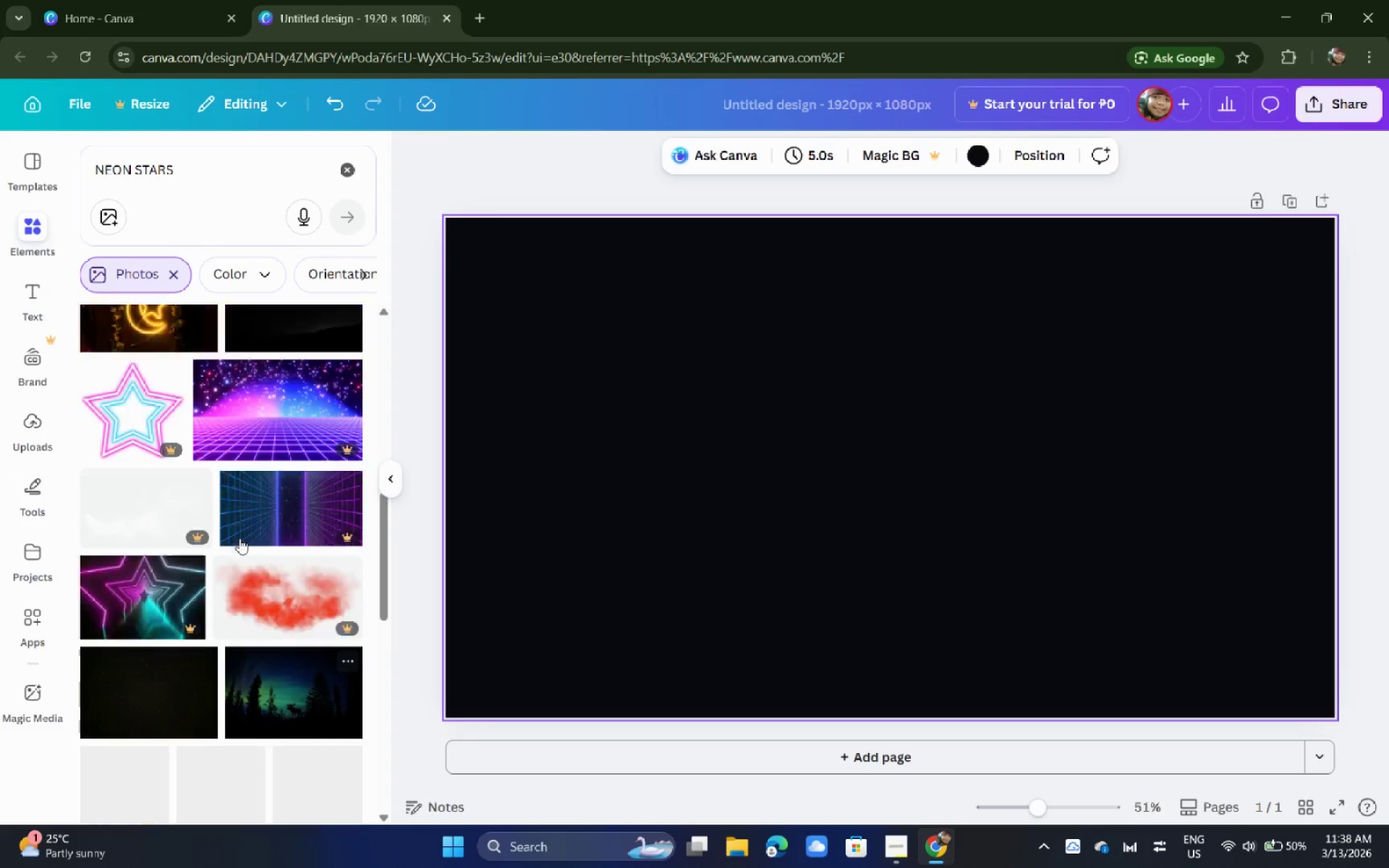 
left_click([248, 485])
 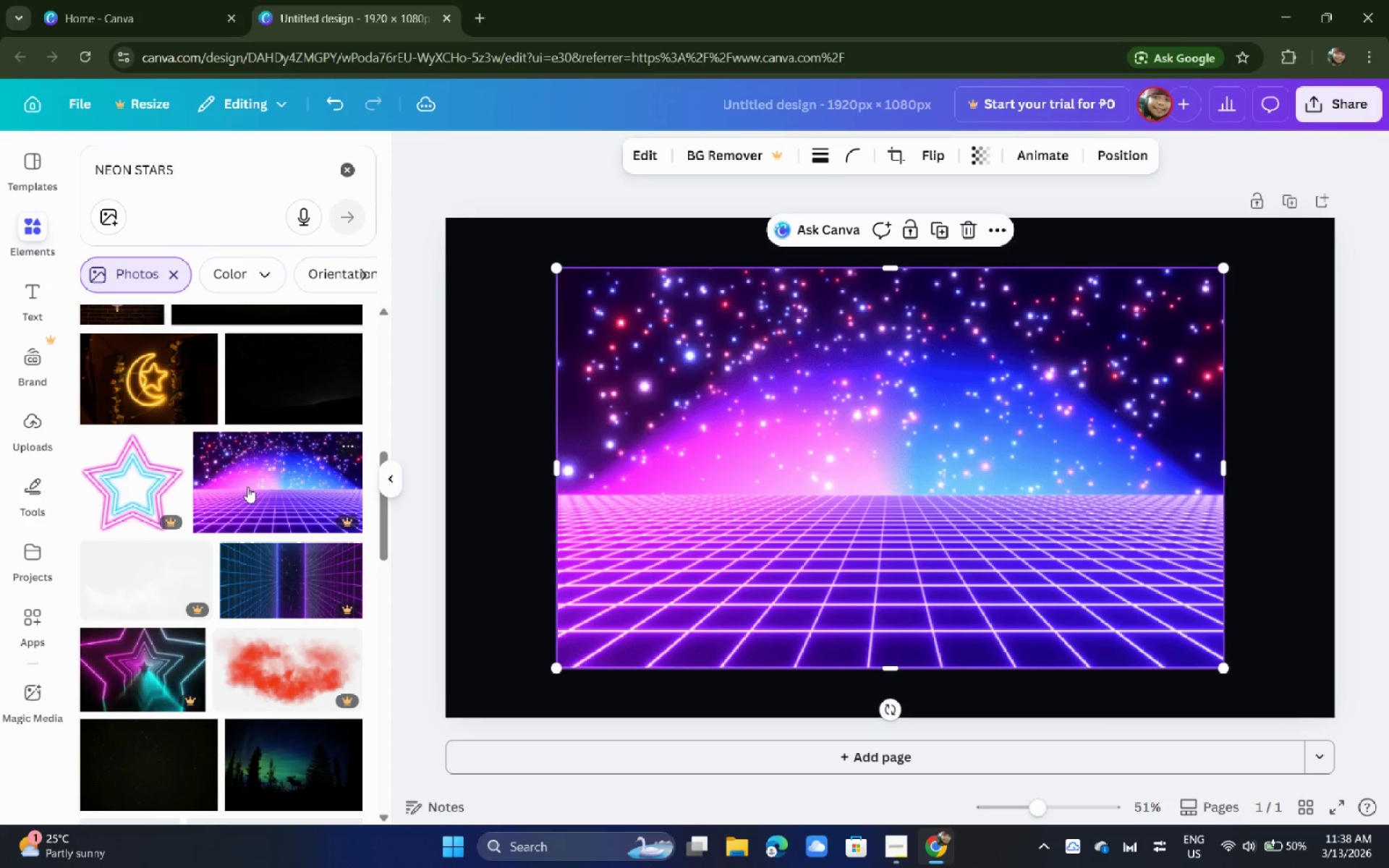 
left_click_drag(start_coordinate=[823, 455], to_coordinate=[779, 472])
 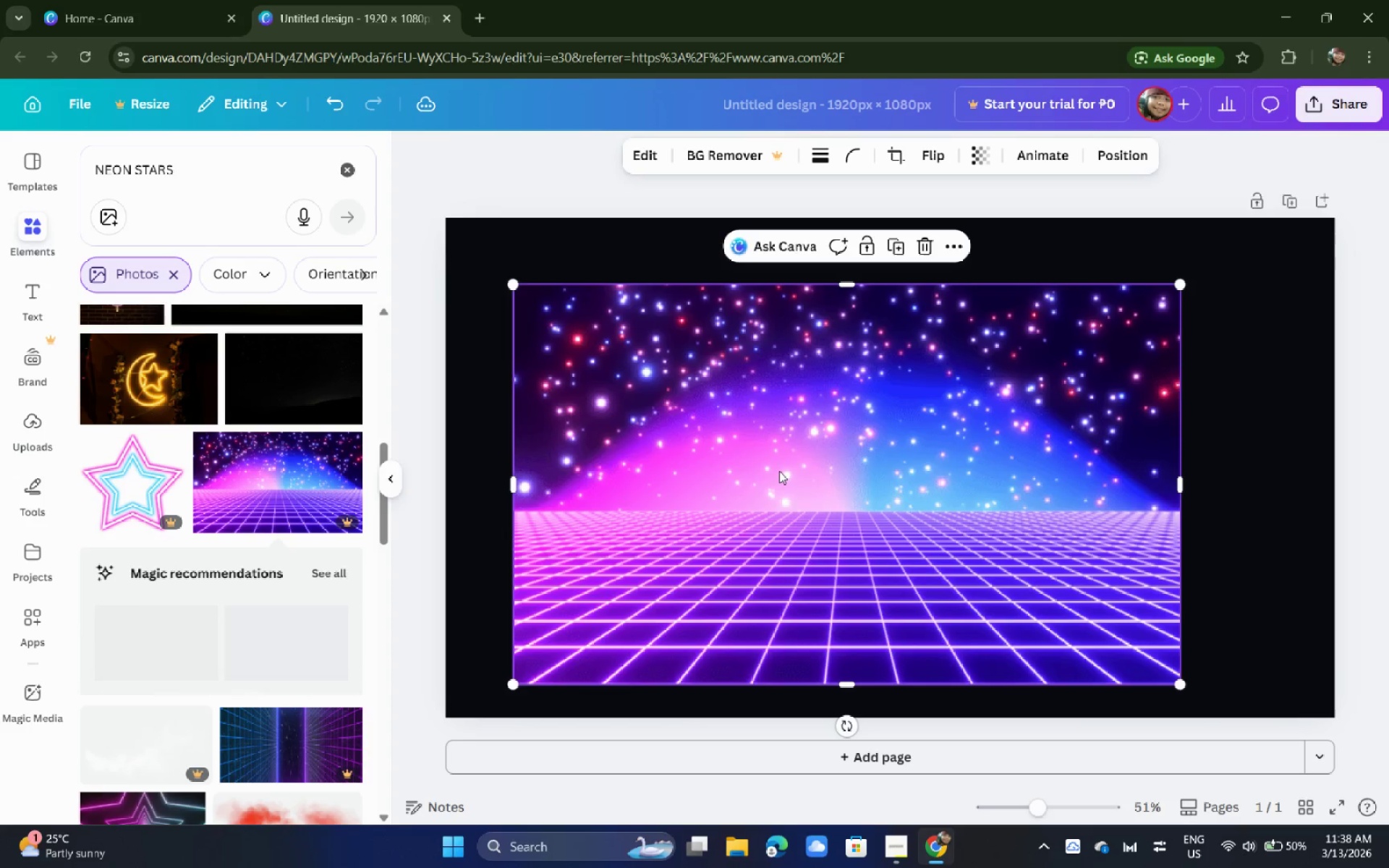 
key(Backspace)
 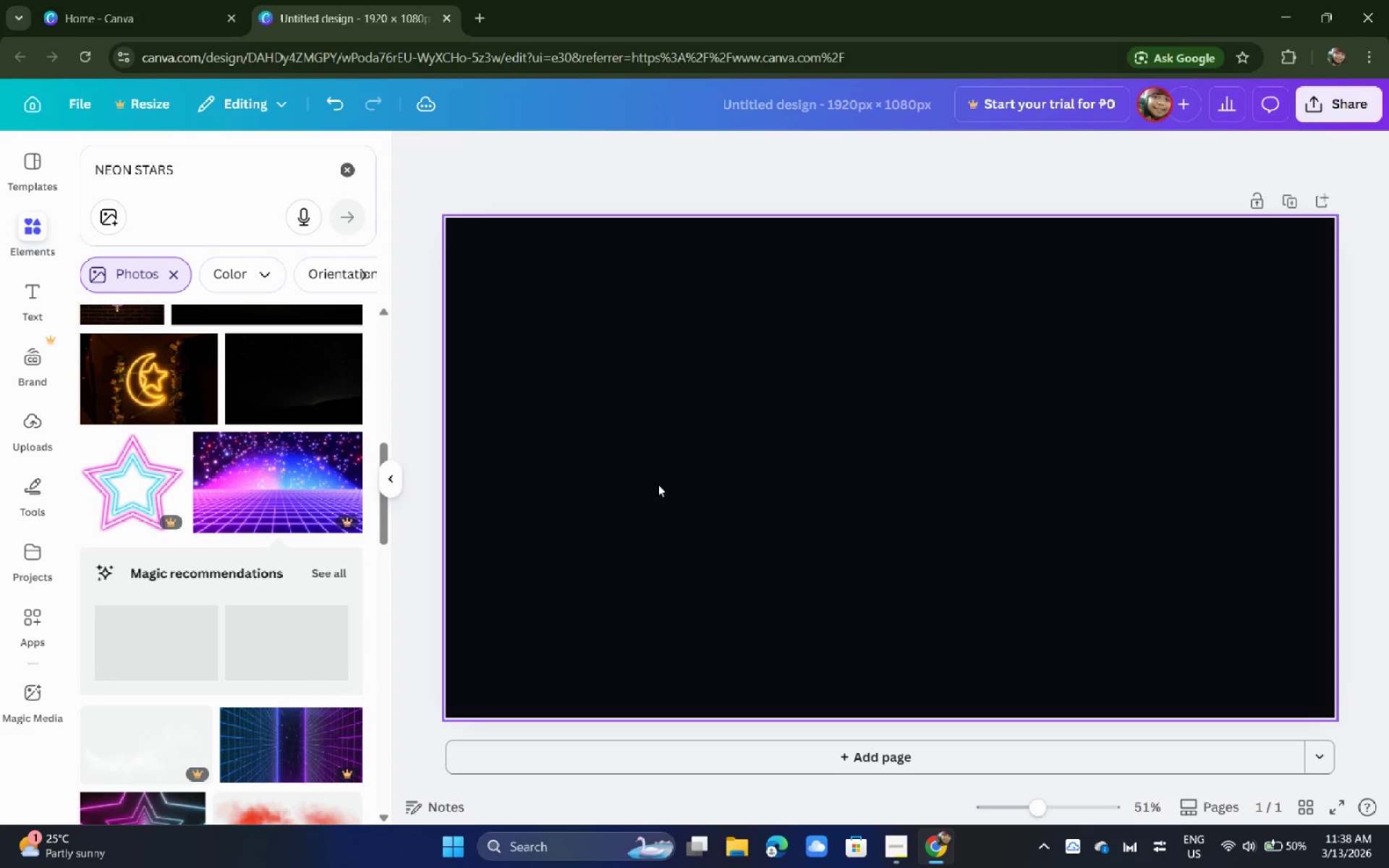 
scroll: coordinate [224, 549], scroll_direction: down, amount: 14.0
 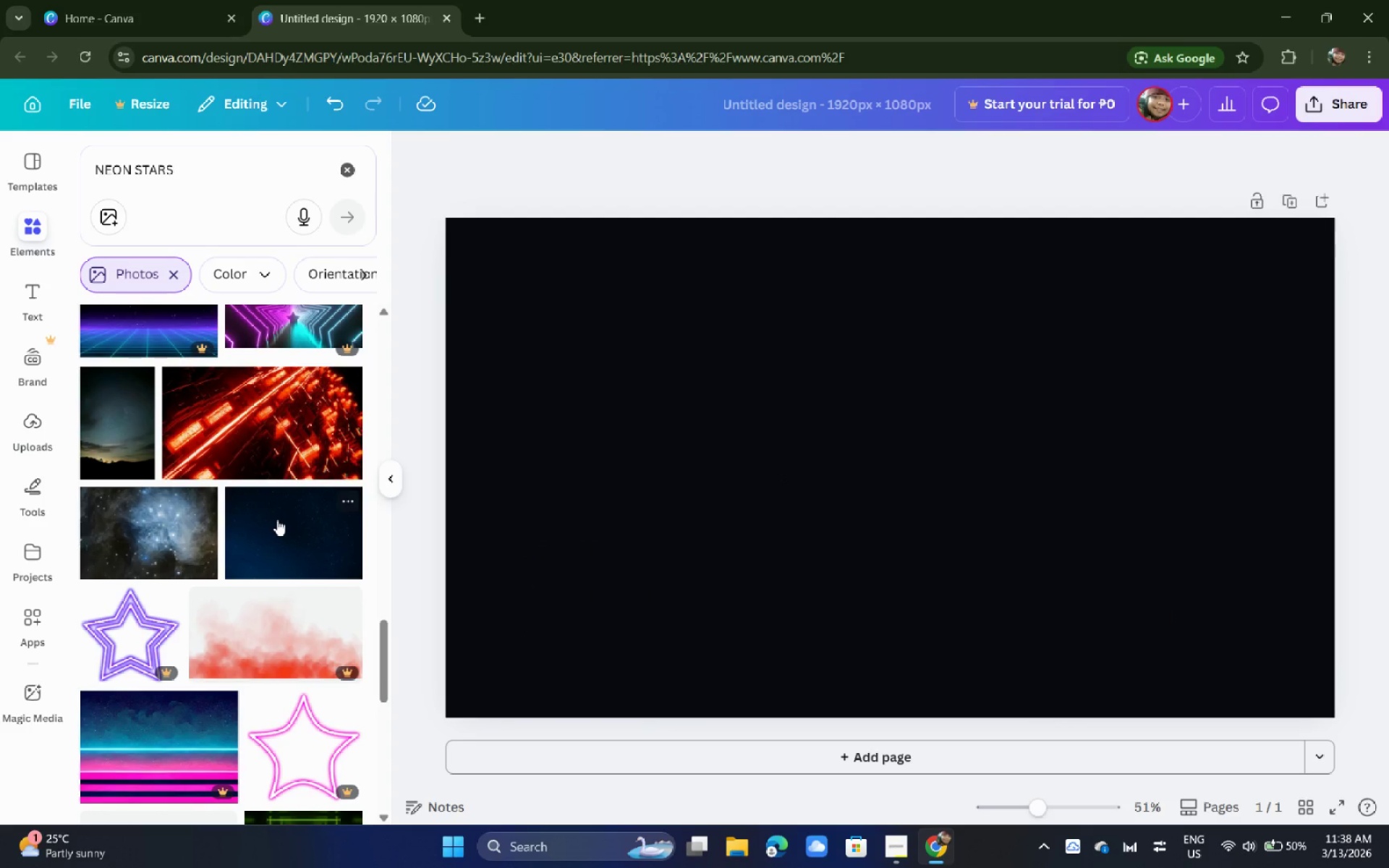 
scroll: coordinate [275, 528], scroll_direction: down, amount: 10.0
 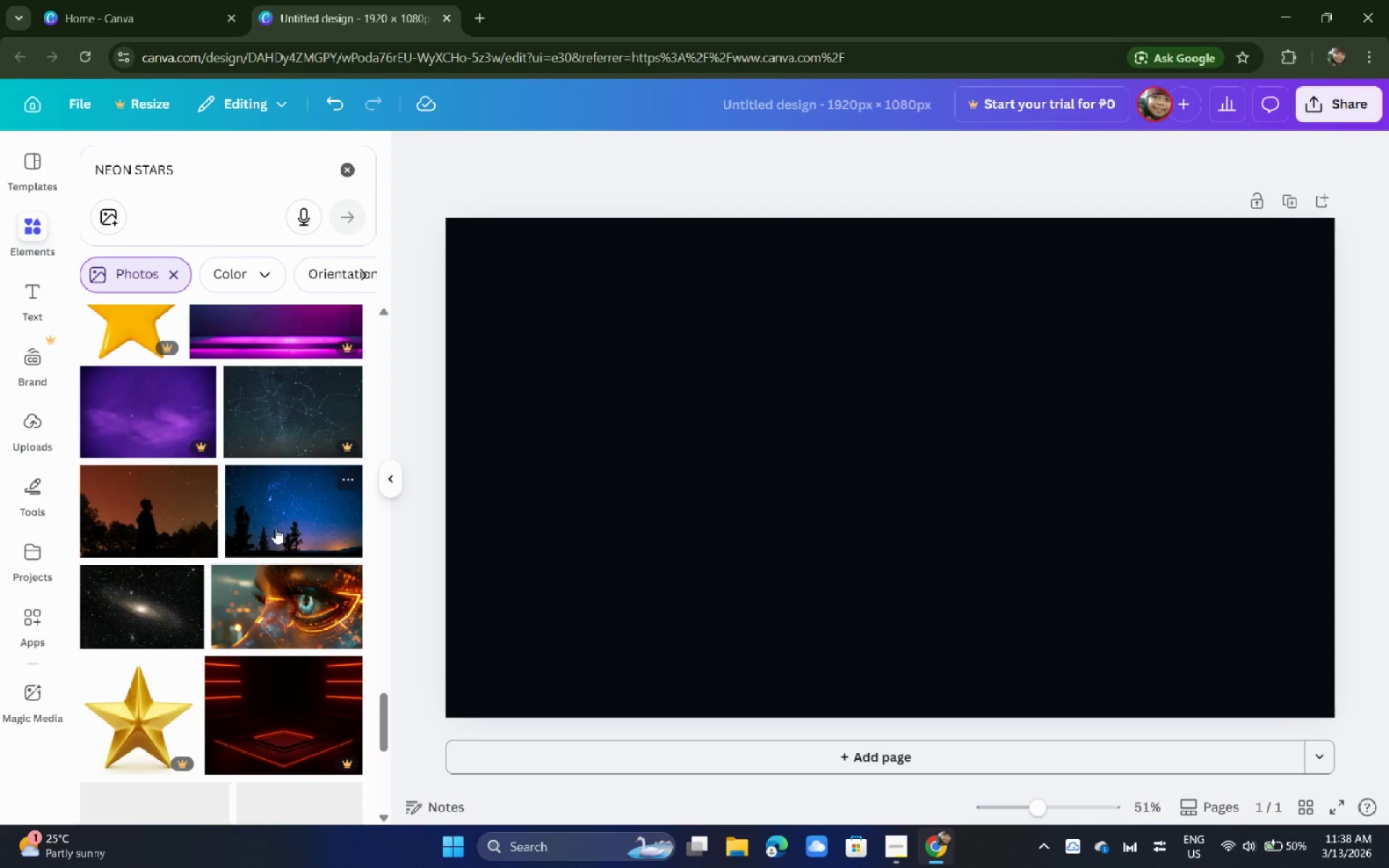 
scroll: coordinate [275, 528], scroll_direction: down, amount: 3.0
 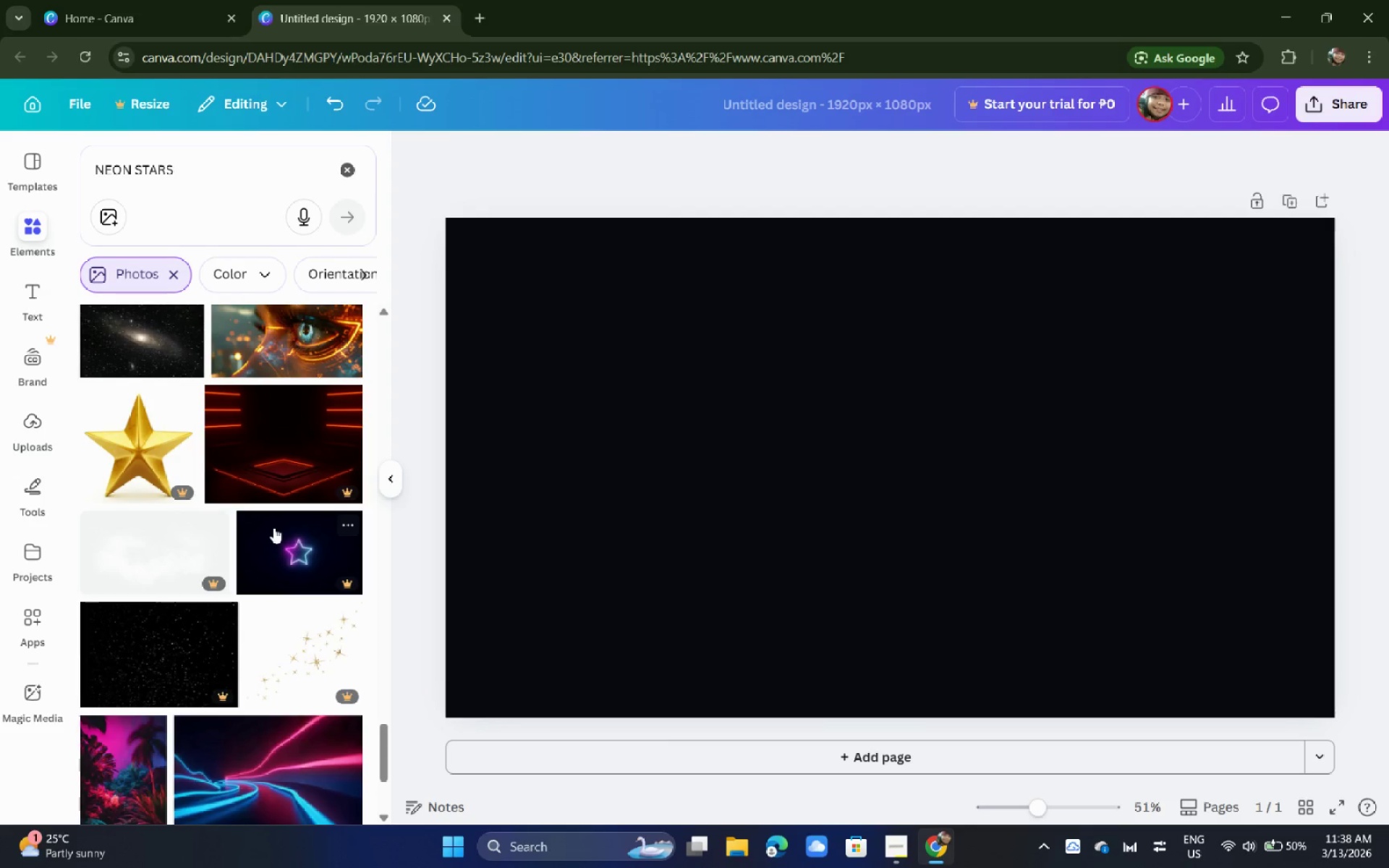 
left_click([1049, 101])
 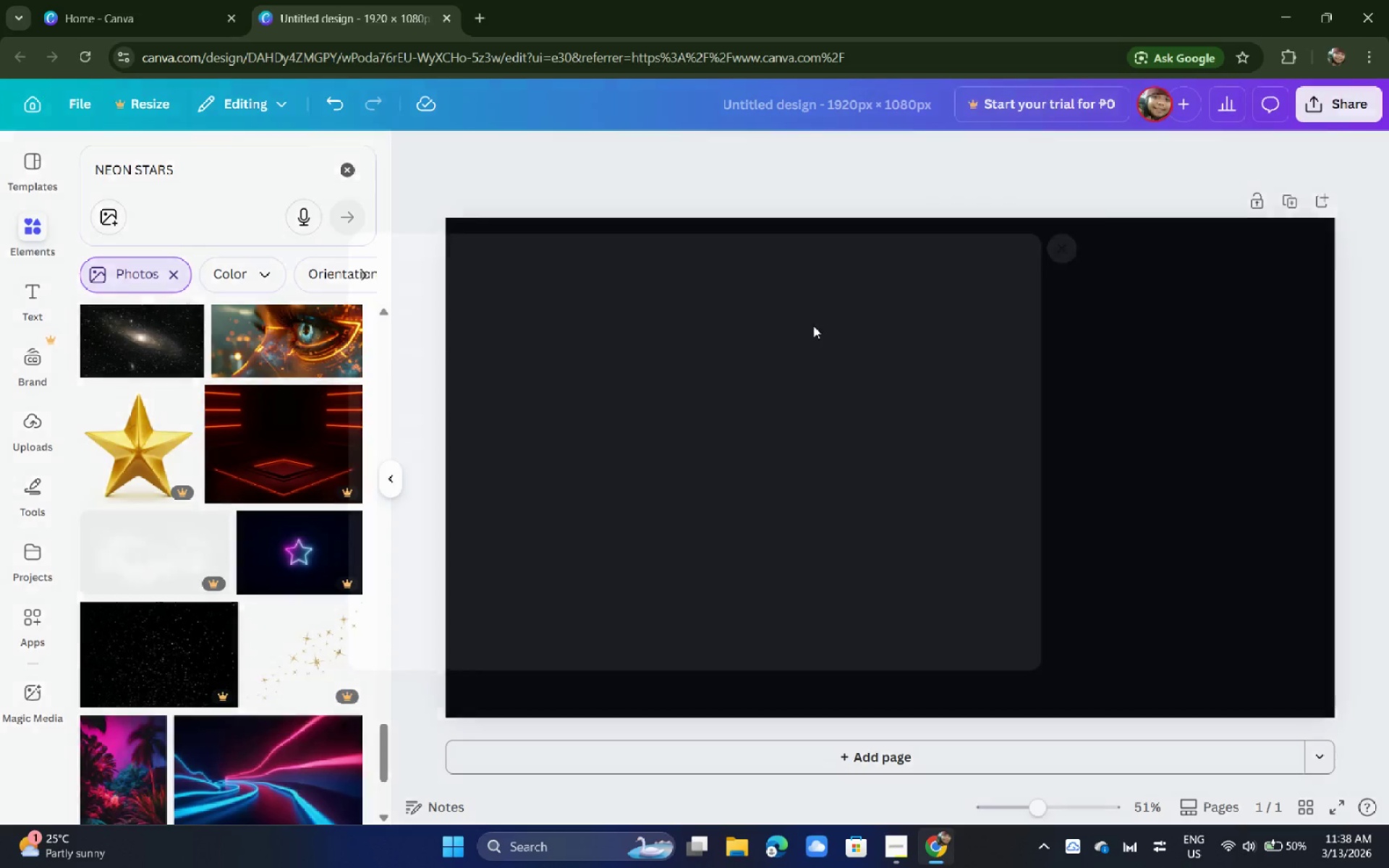 
mouse_move([766, 388])
 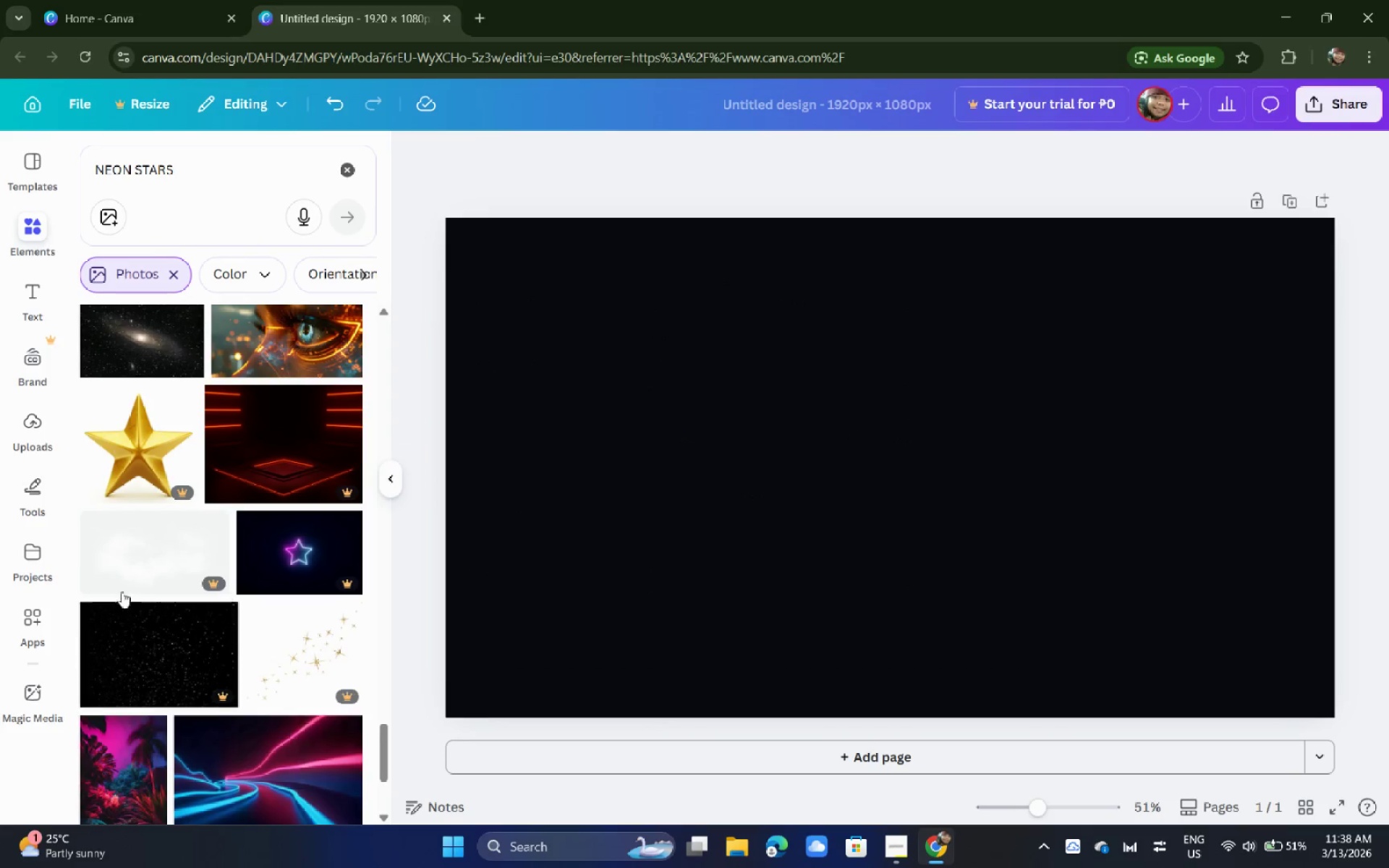 
scroll: coordinate [254, 549], scroll_direction: down, amount: 13.0
 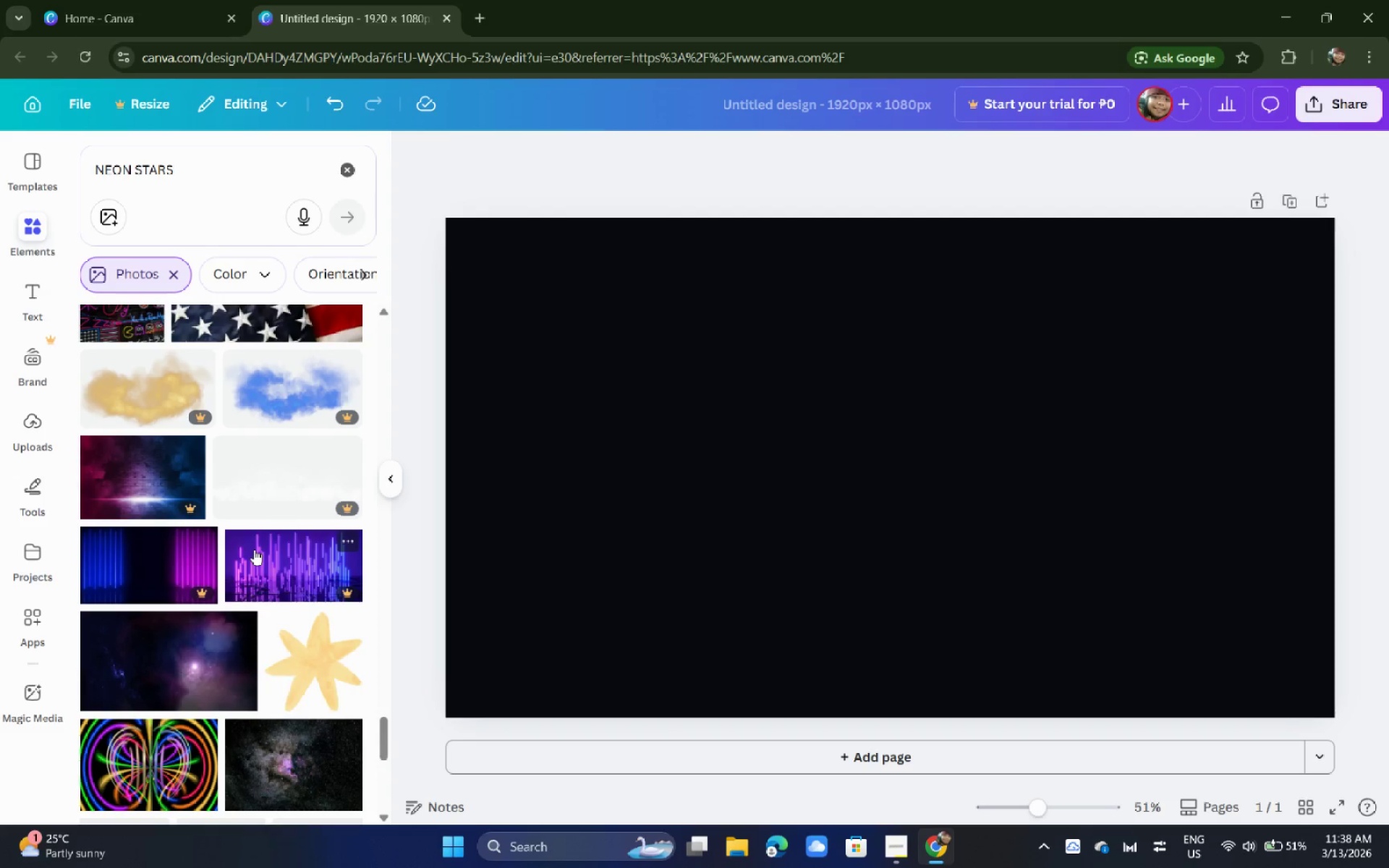 
scroll: coordinate [252, 530], scroll_direction: down, amount: 10.0
 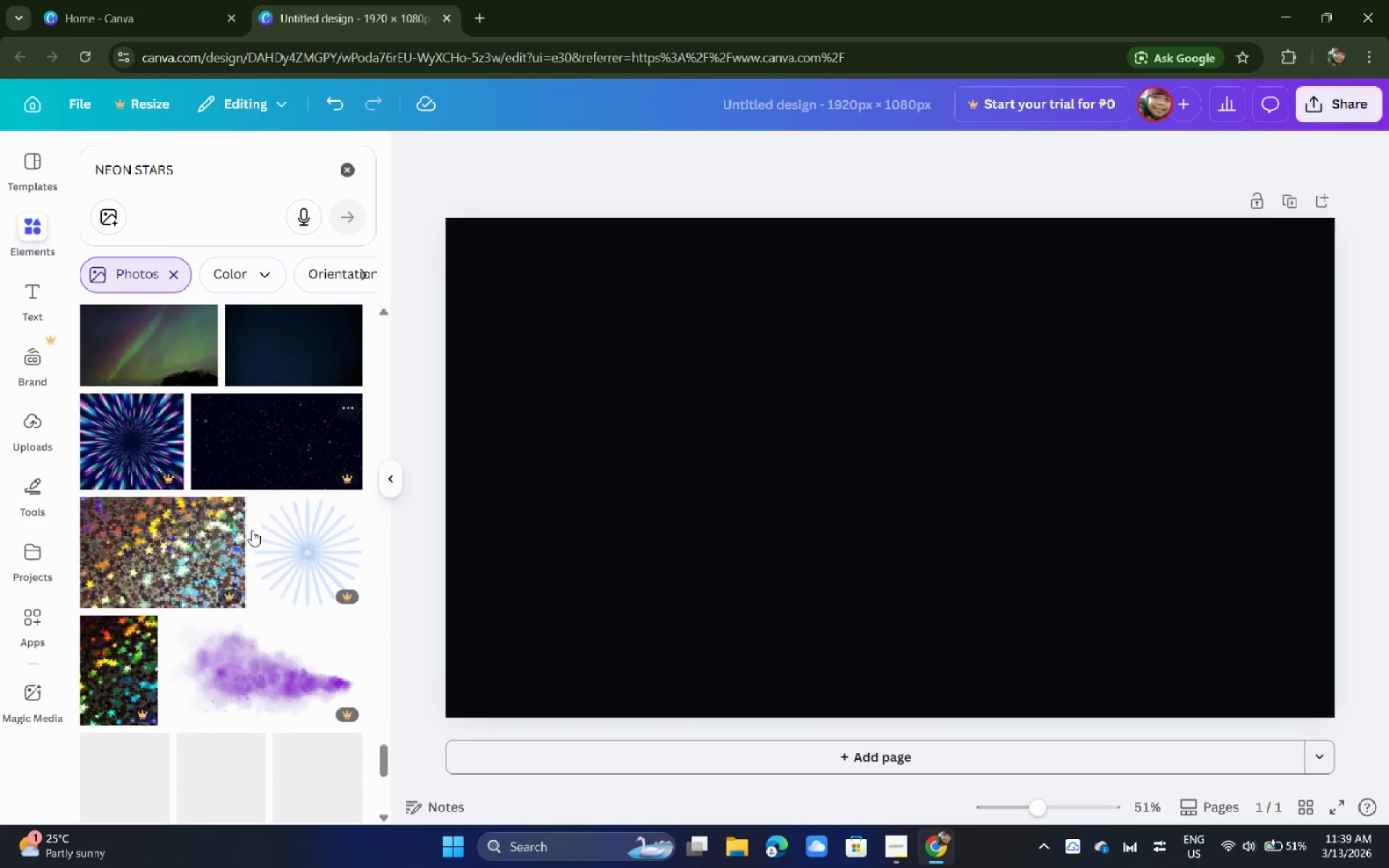 
scroll: coordinate [252, 530], scroll_direction: down, amount: 3.0
 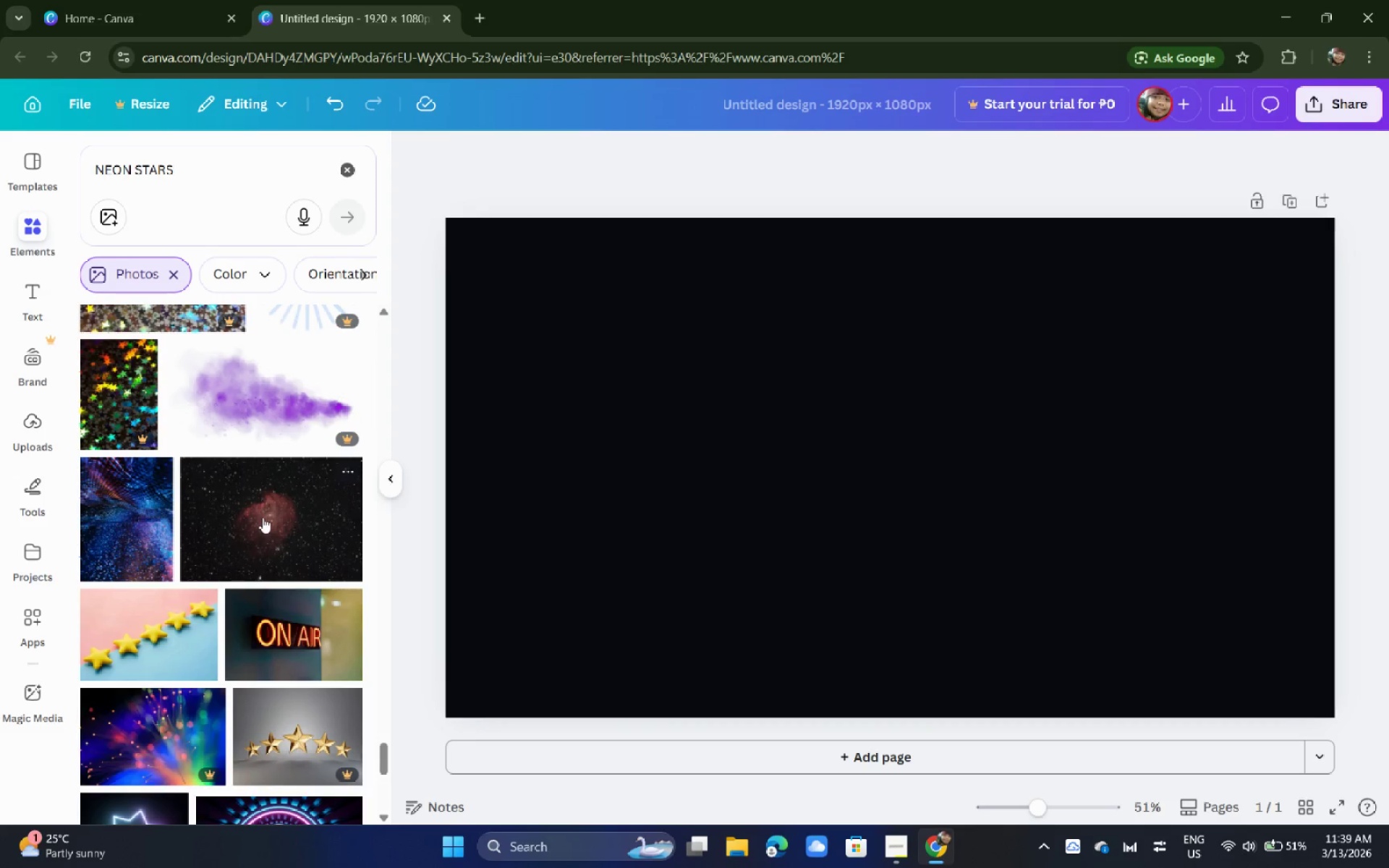 
left_click([145, 516])
 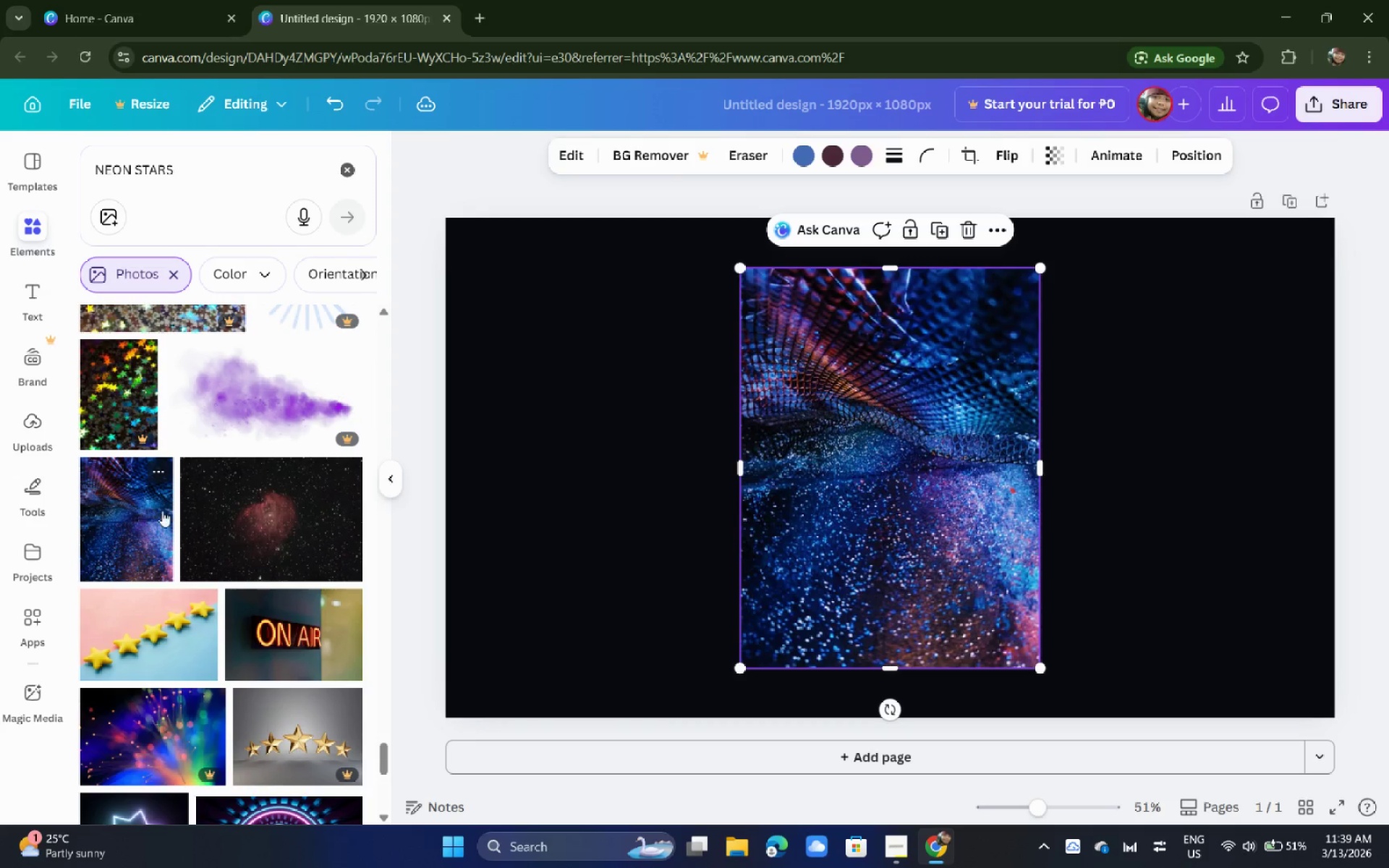 
left_click_drag(start_coordinate=[845, 417], to_coordinate=[792, 445])
 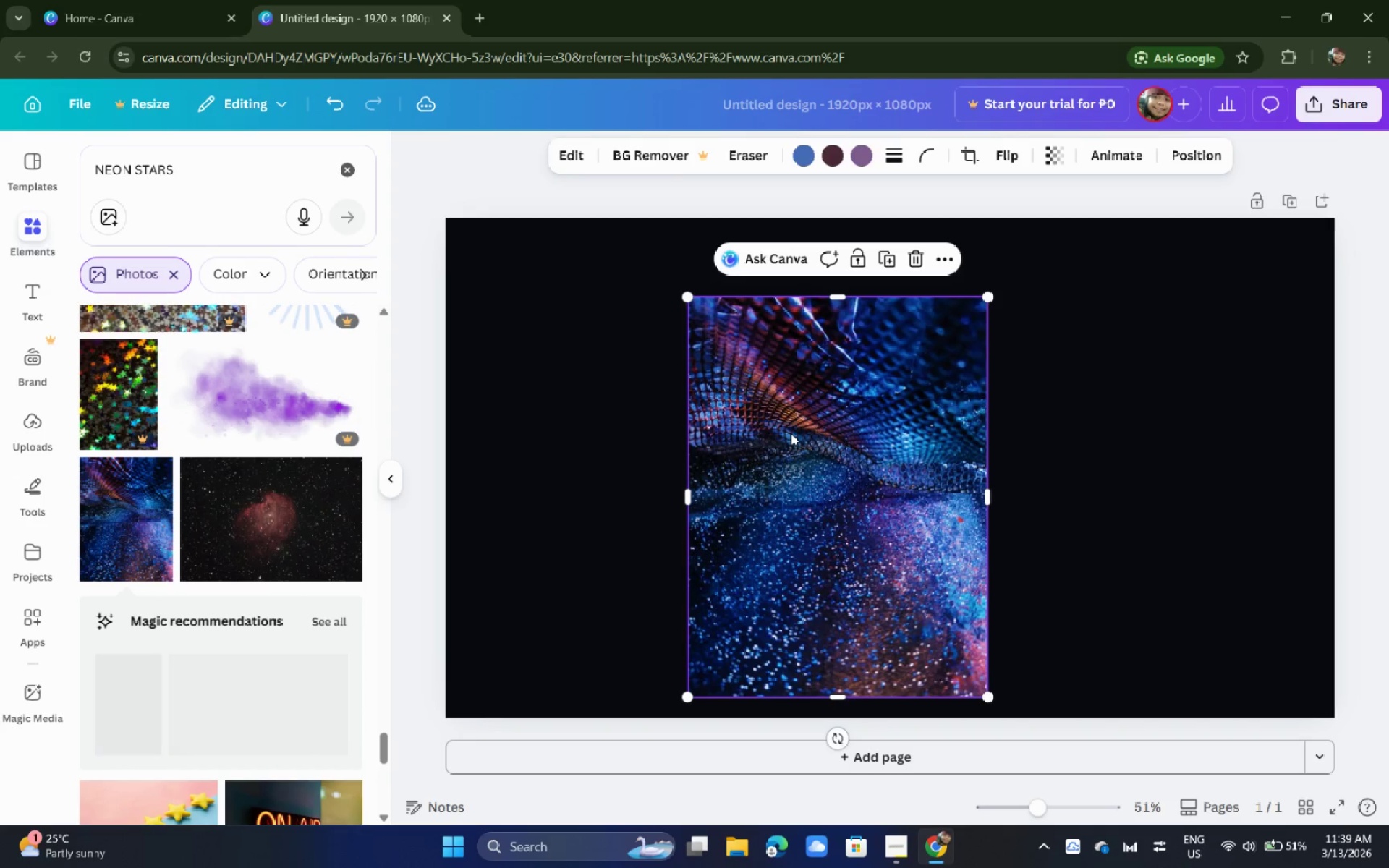 
key(Backspace)
 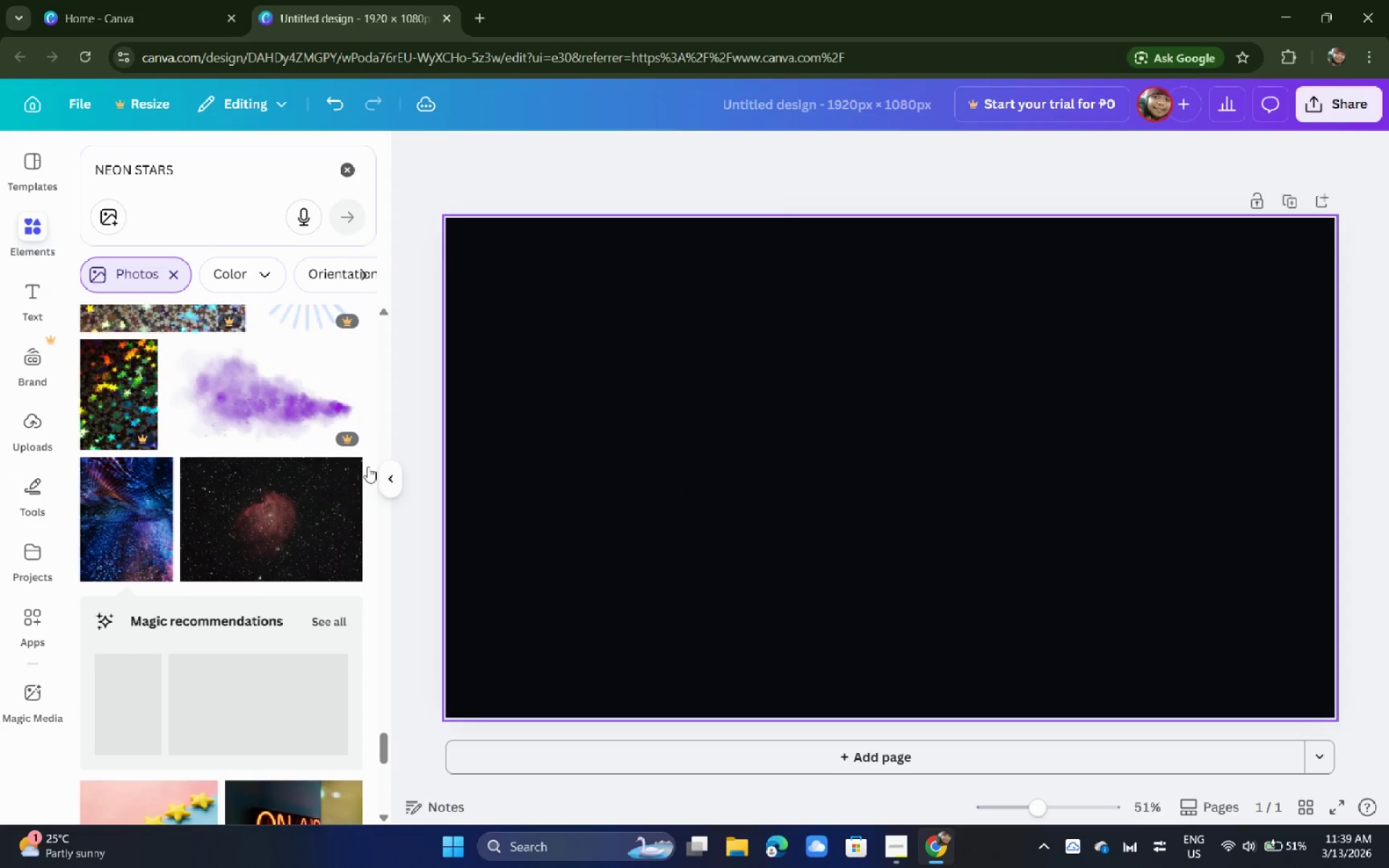 
scroll: coordinate [268, 453], scroll_direction: down, amount: 8.0
 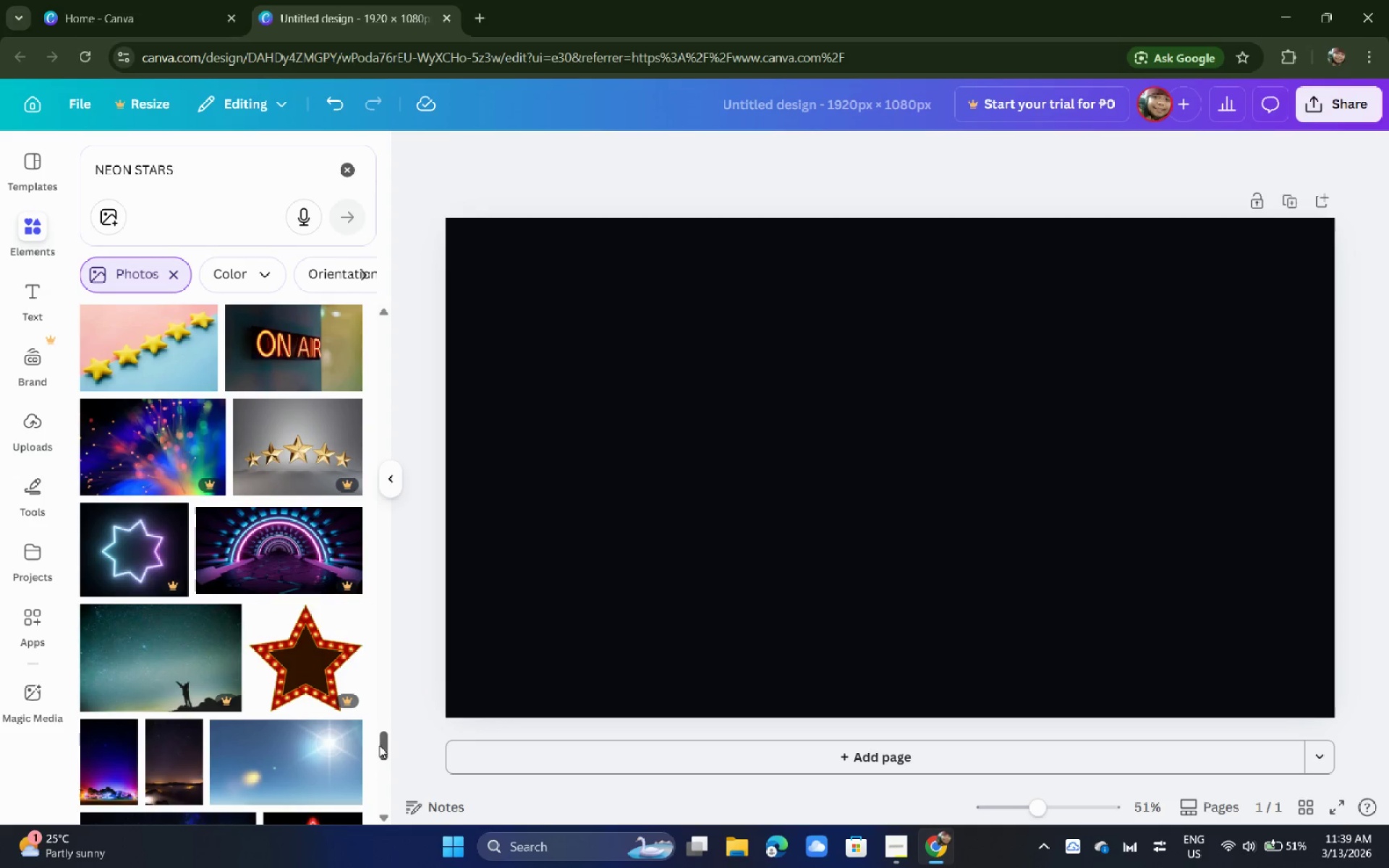 
left_click_drag(start_coordinate=[383, 745], to_coordinate=[417, 312])
 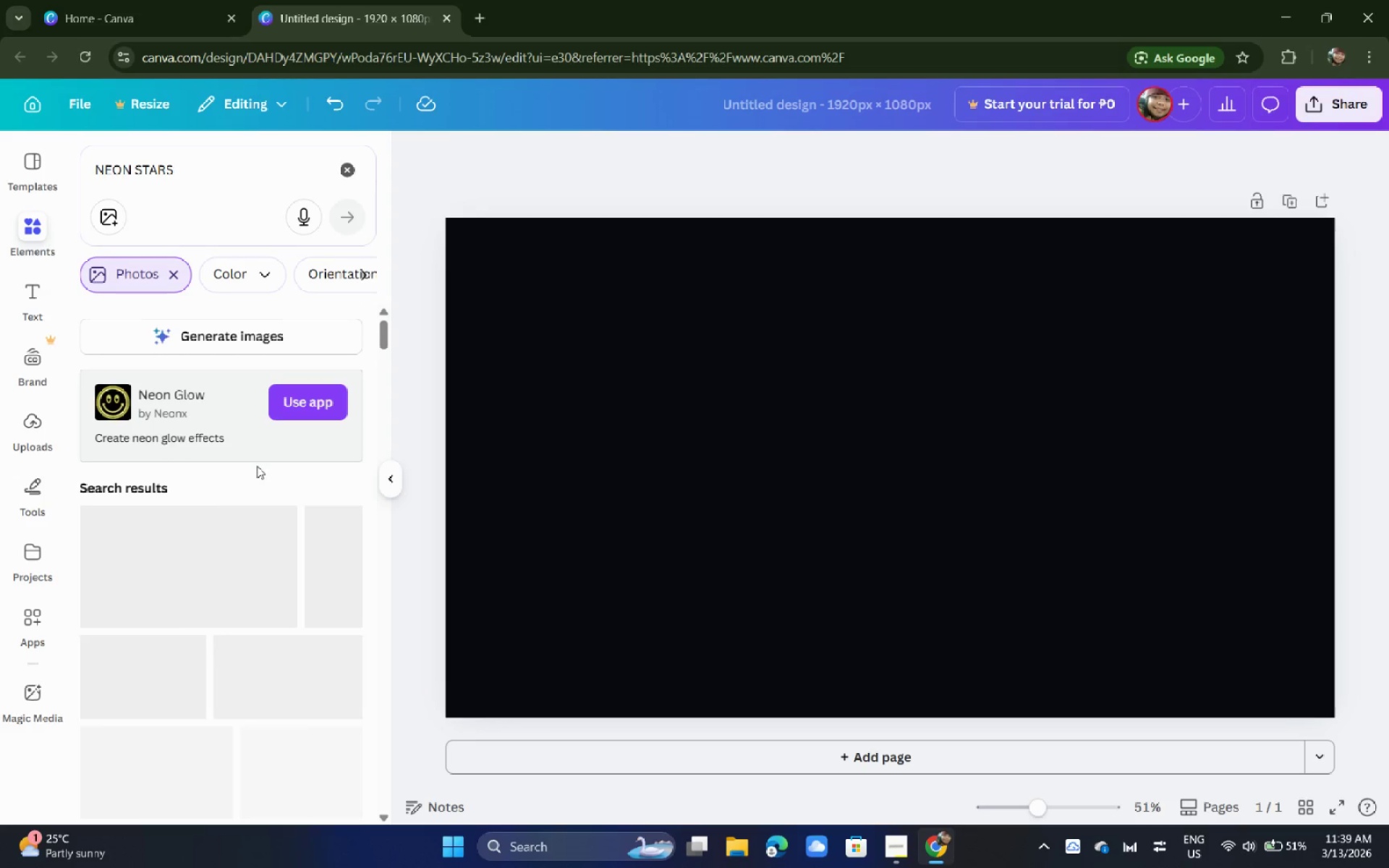 
scroll: coordinate [233, 477], scroll_direction: down, amount: 2.0
 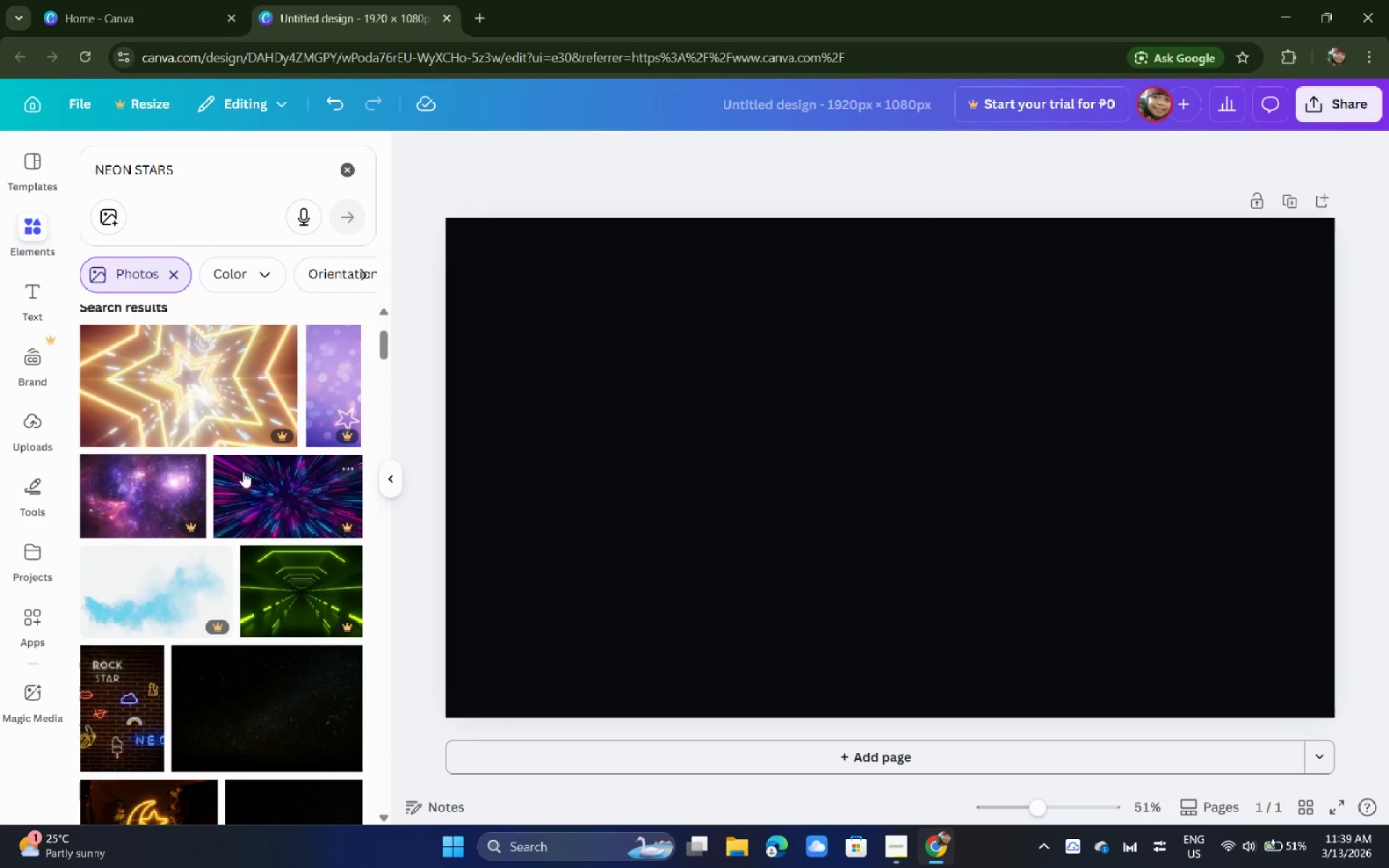 
left_click([256, 492])
 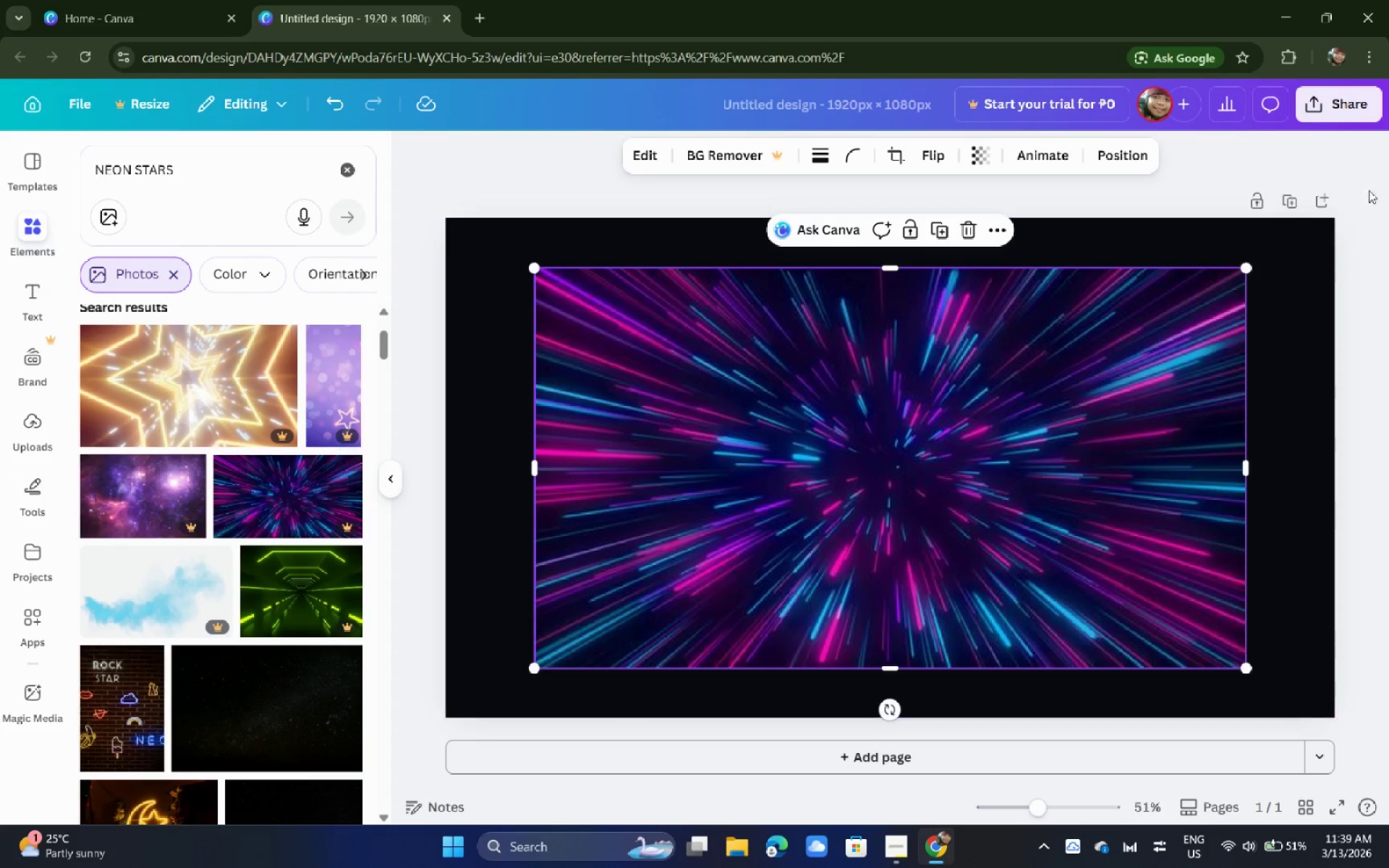 
left_click([1334, 120])
 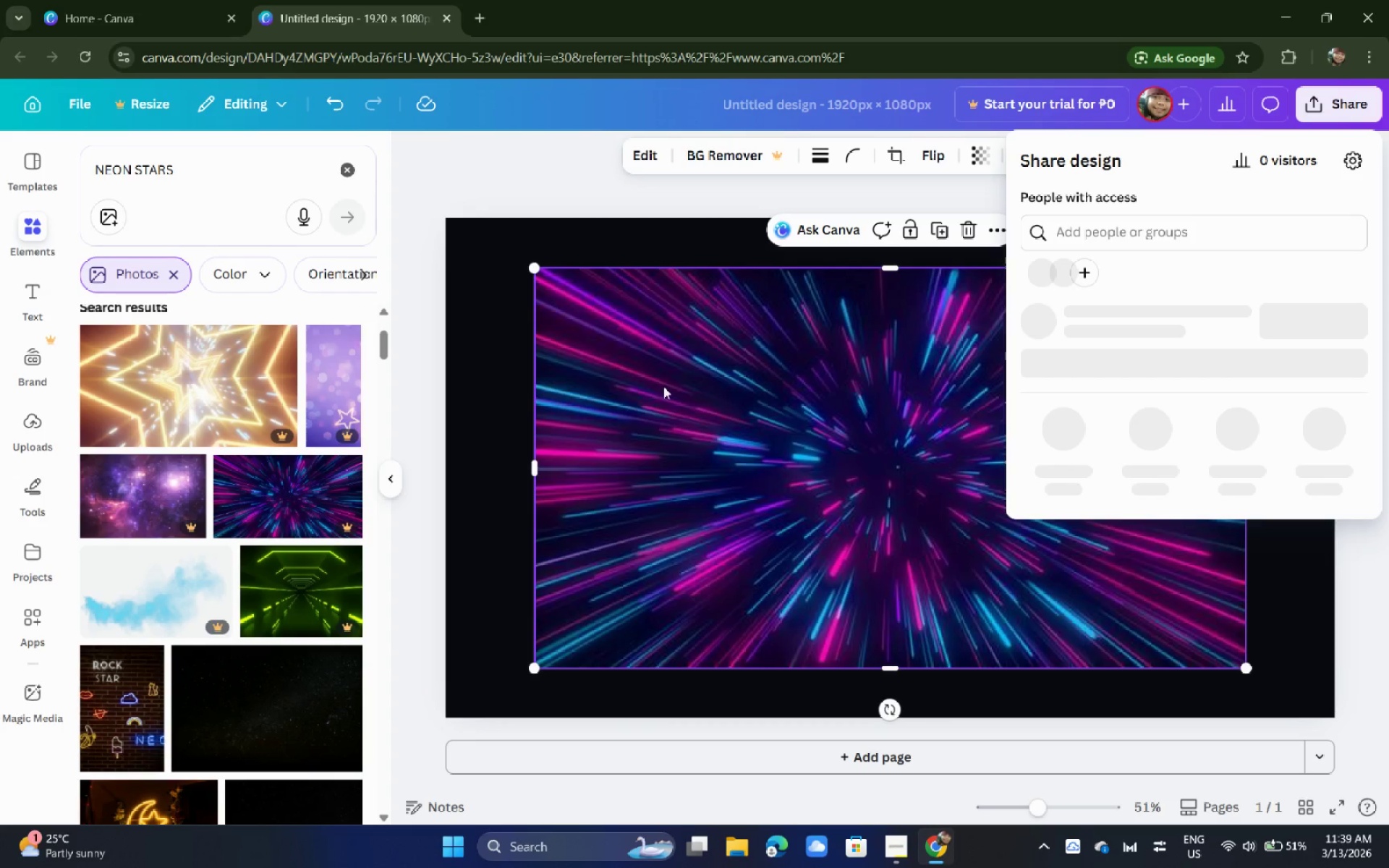 
left_click_drag(start_coordinate=[810, 401], to_coordinate=[685, 417])
 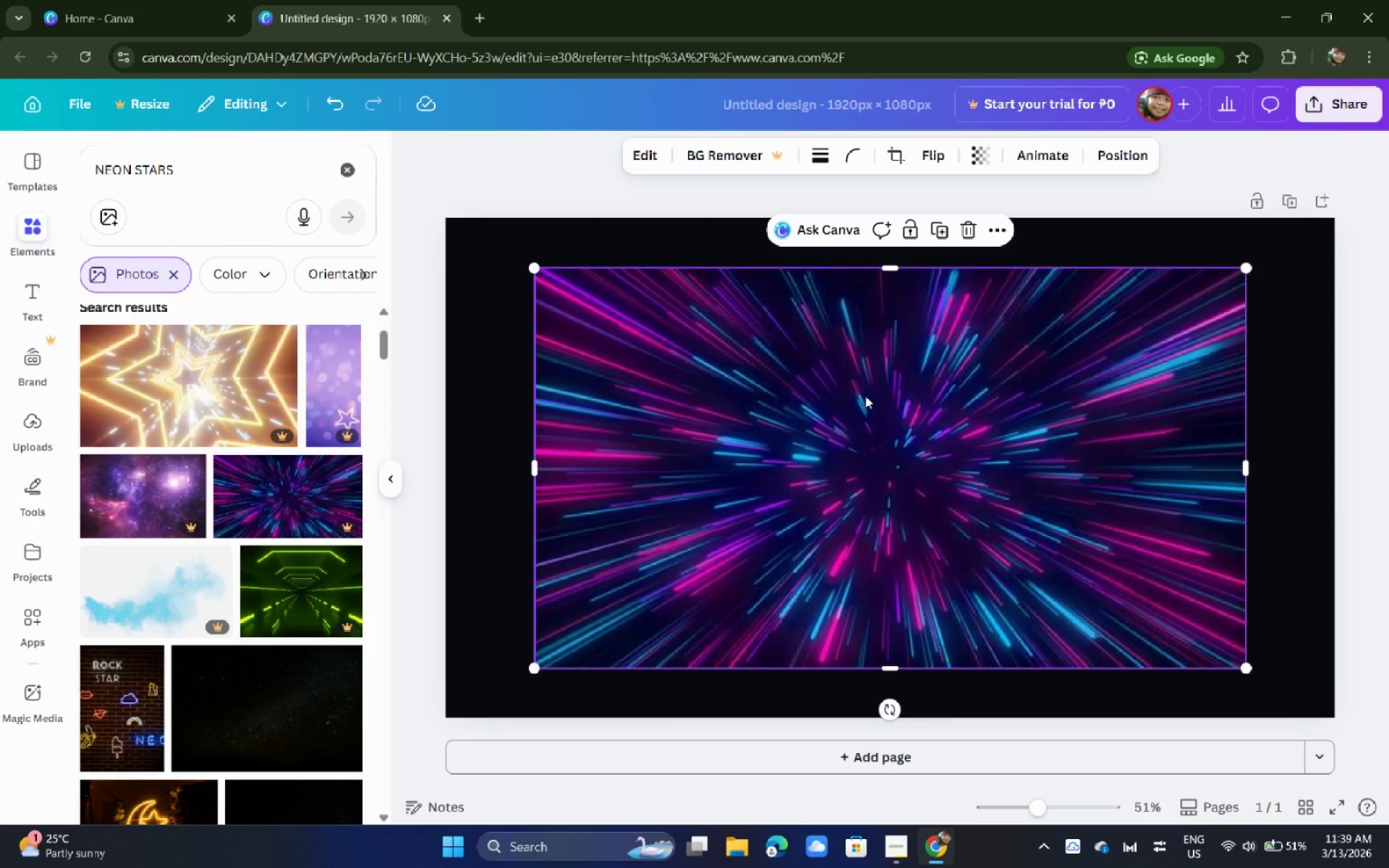 
left_click_drag(start_coordinate=[865, 396], to_coordinate=[846, 391])
 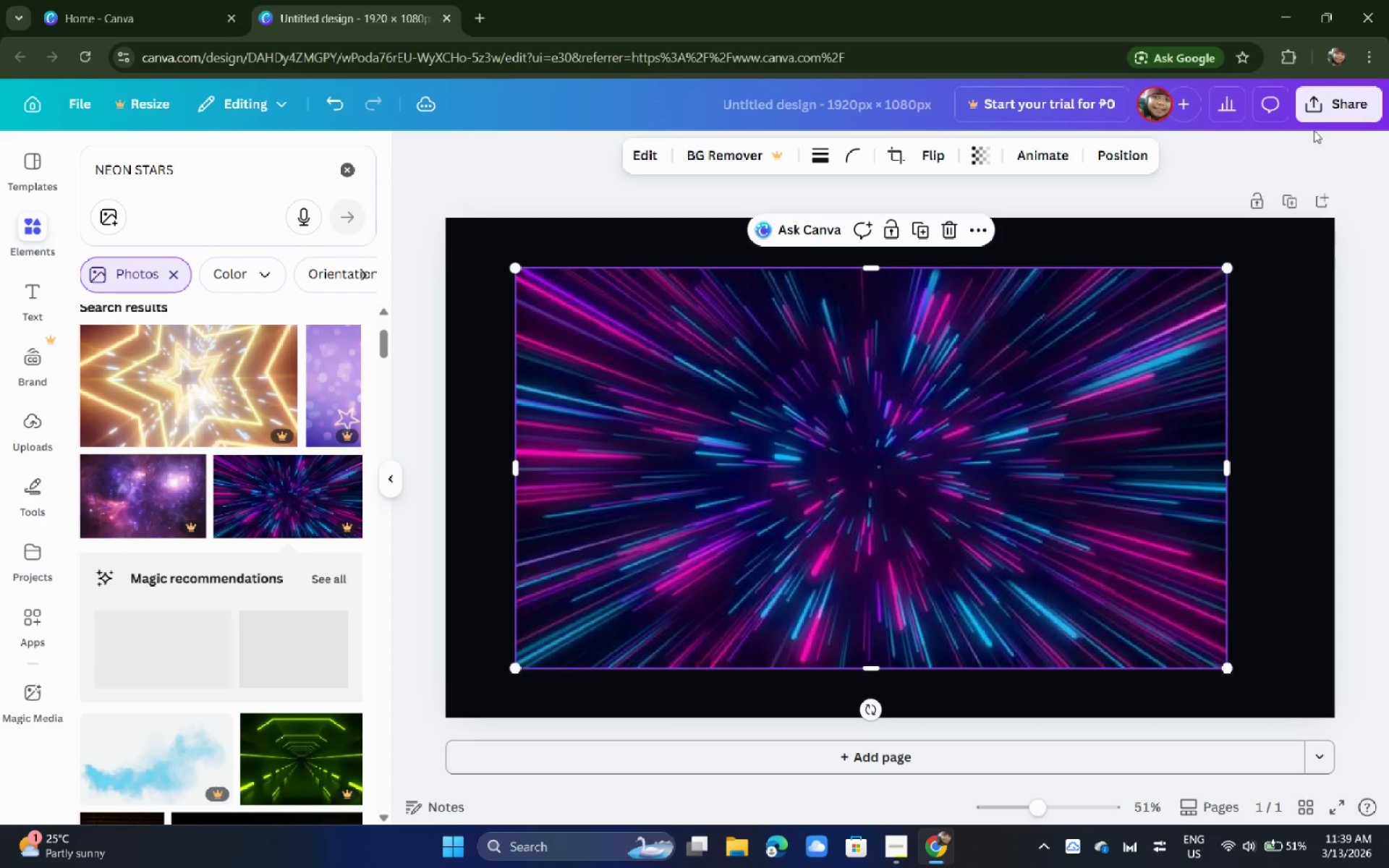 
left_click([1318, 107])
 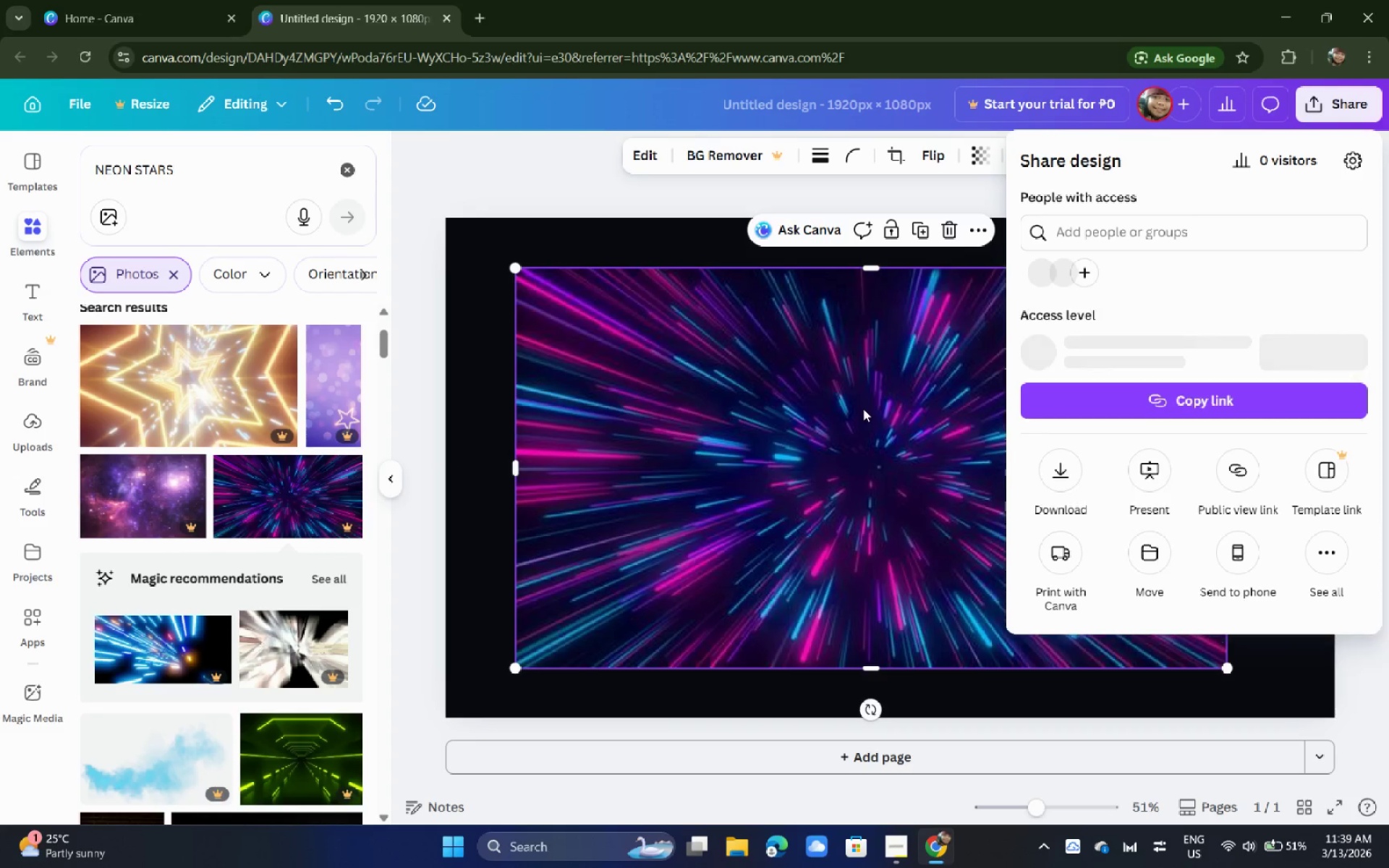 
wait(5.31)
 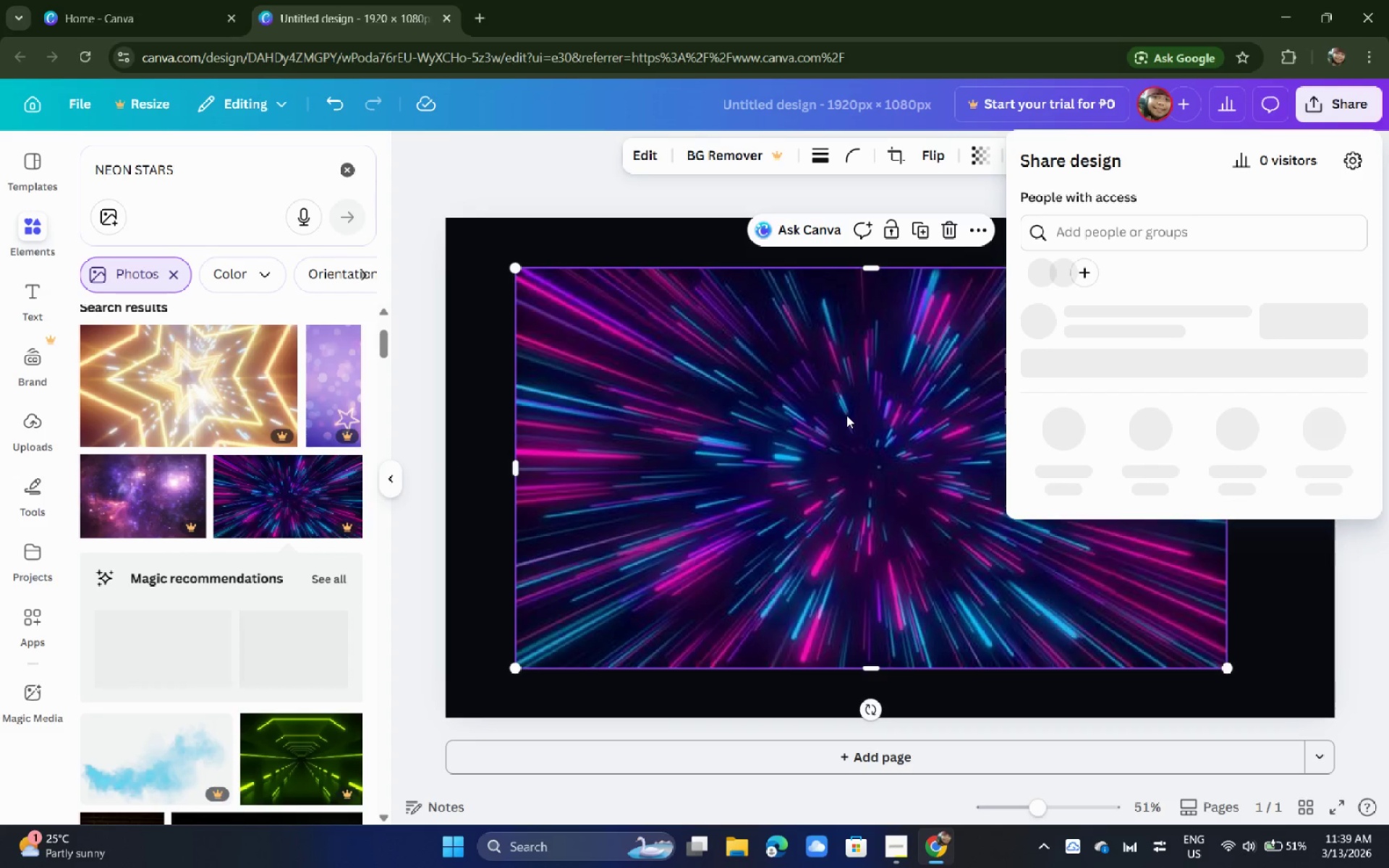 
left_click([1045, 476])
 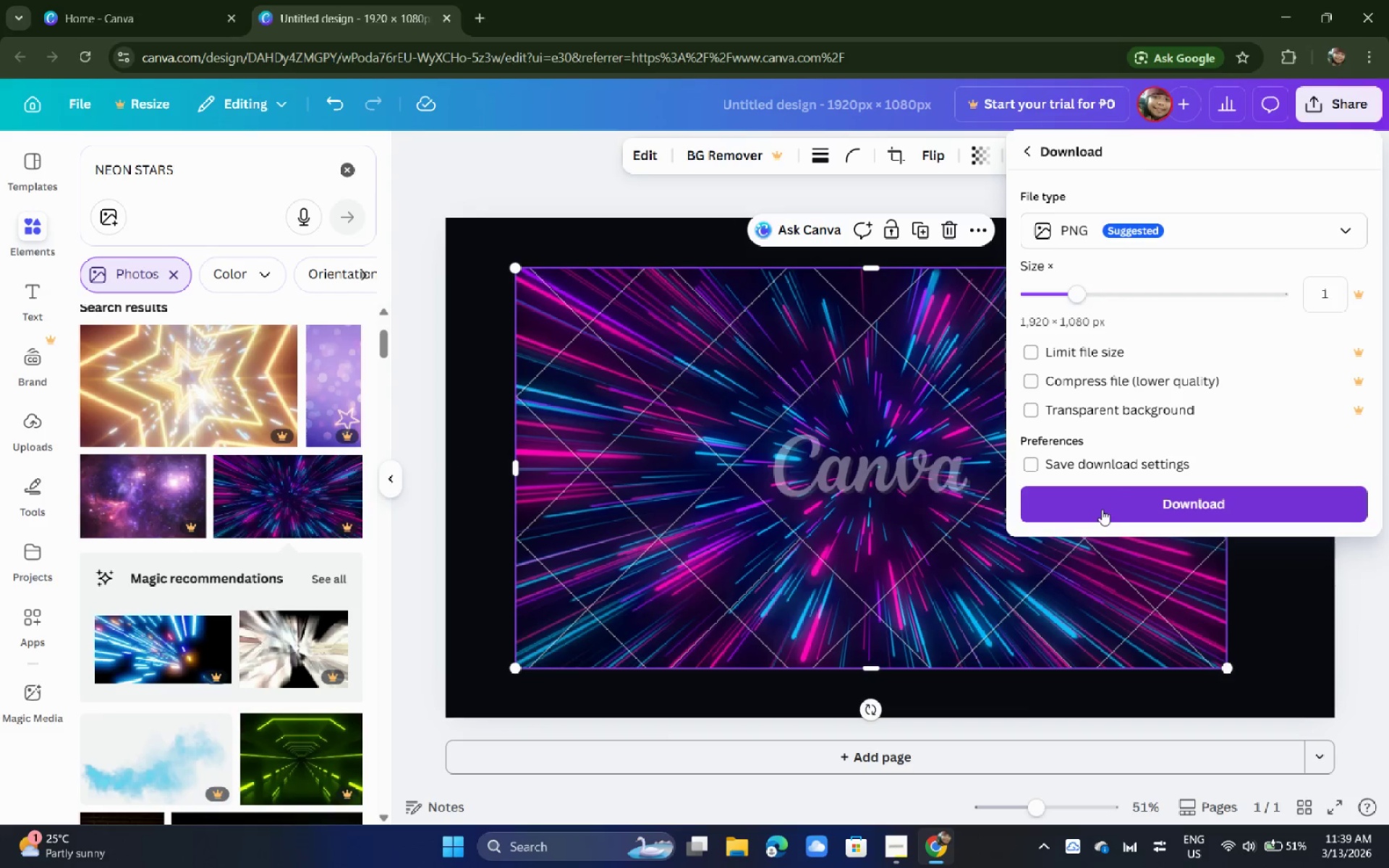 
left_click_drag(start_coordinate=[831, 477], to_coordinate=[805, 495])
 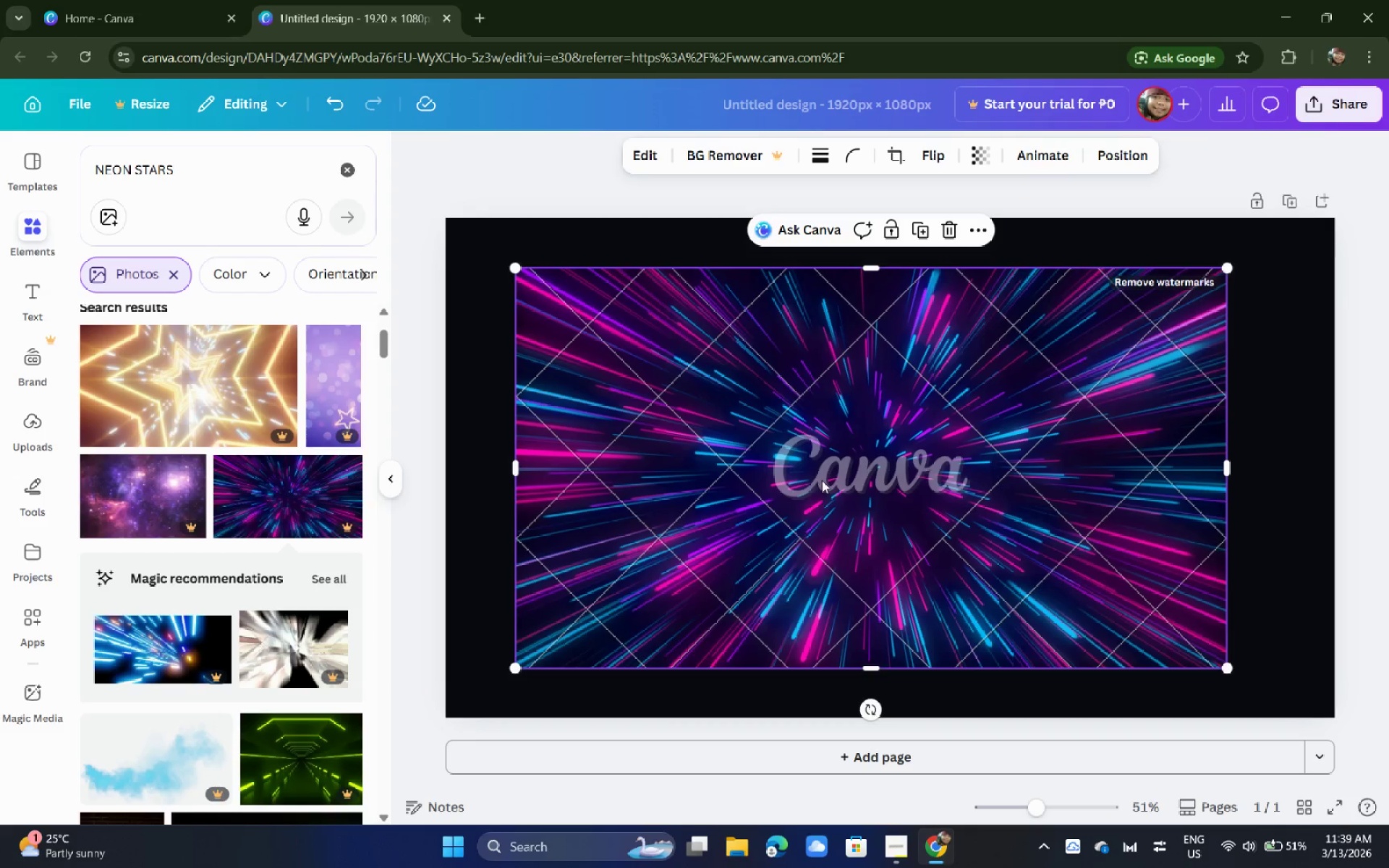 
left_click_drag(start_coordinate=[821, 480], to_coordinate=[837, 505])
 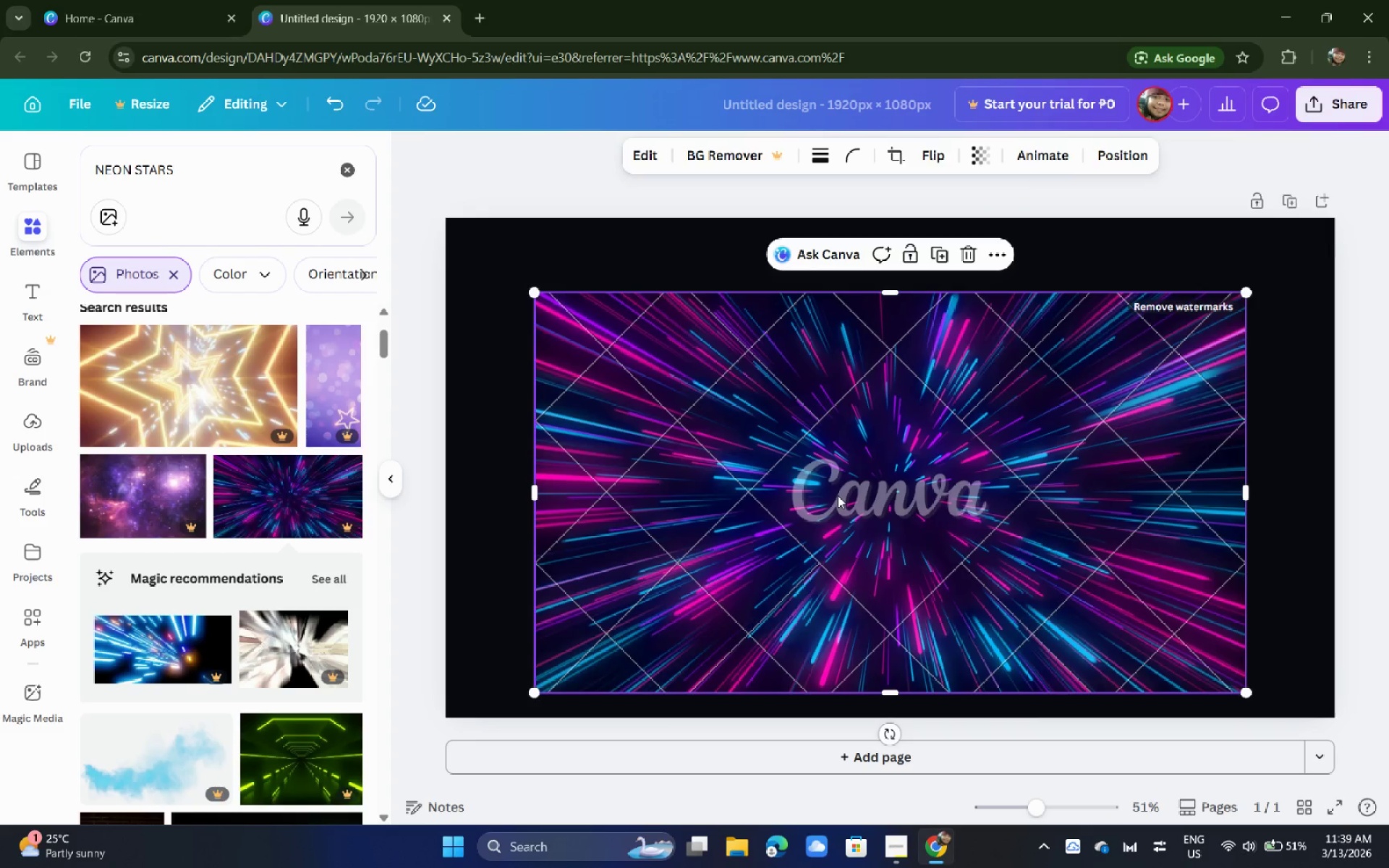 
key(Backspace)
 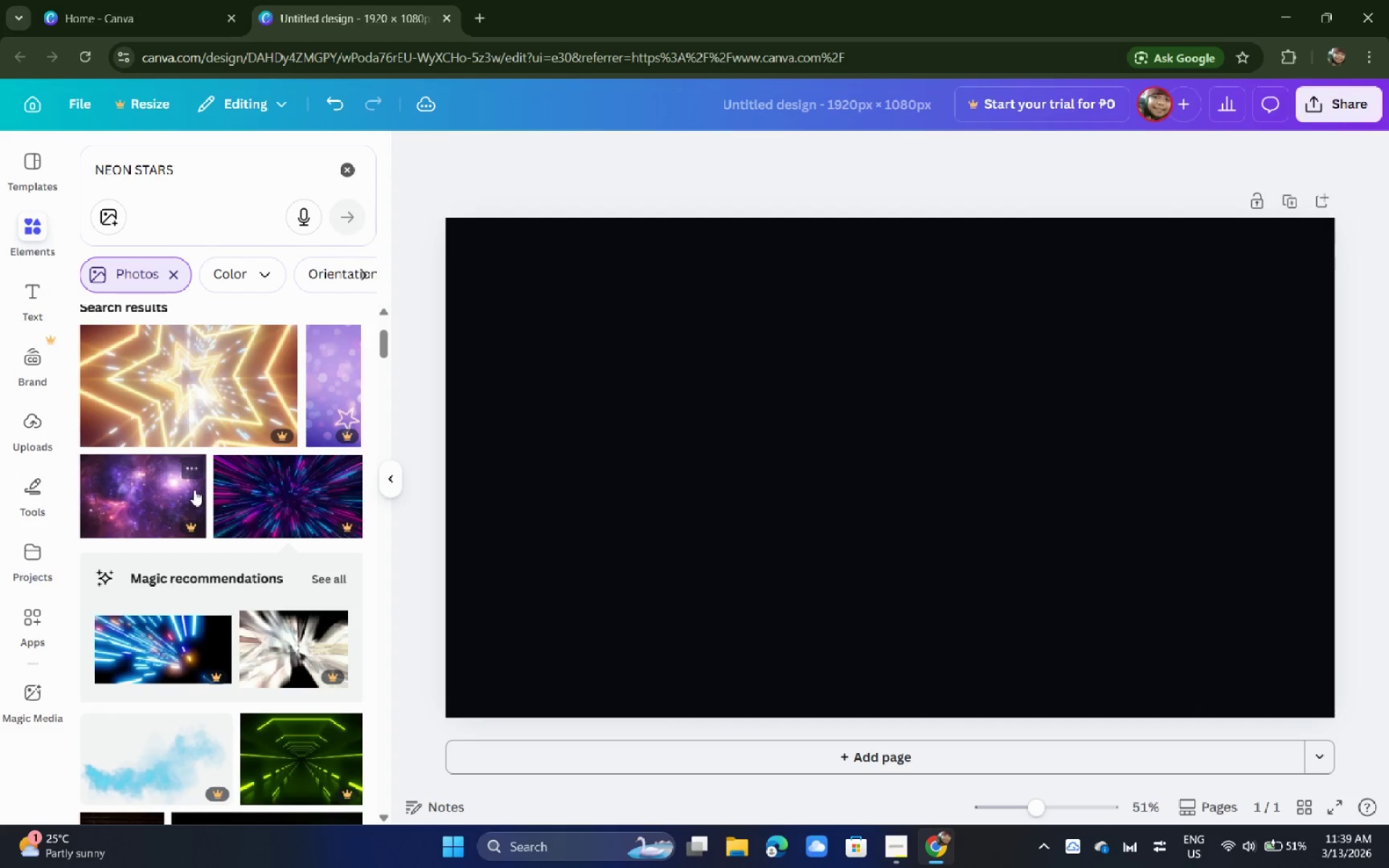 
scroll: coordinate [242, 456], scroll_direction: down, amount: 1.0
 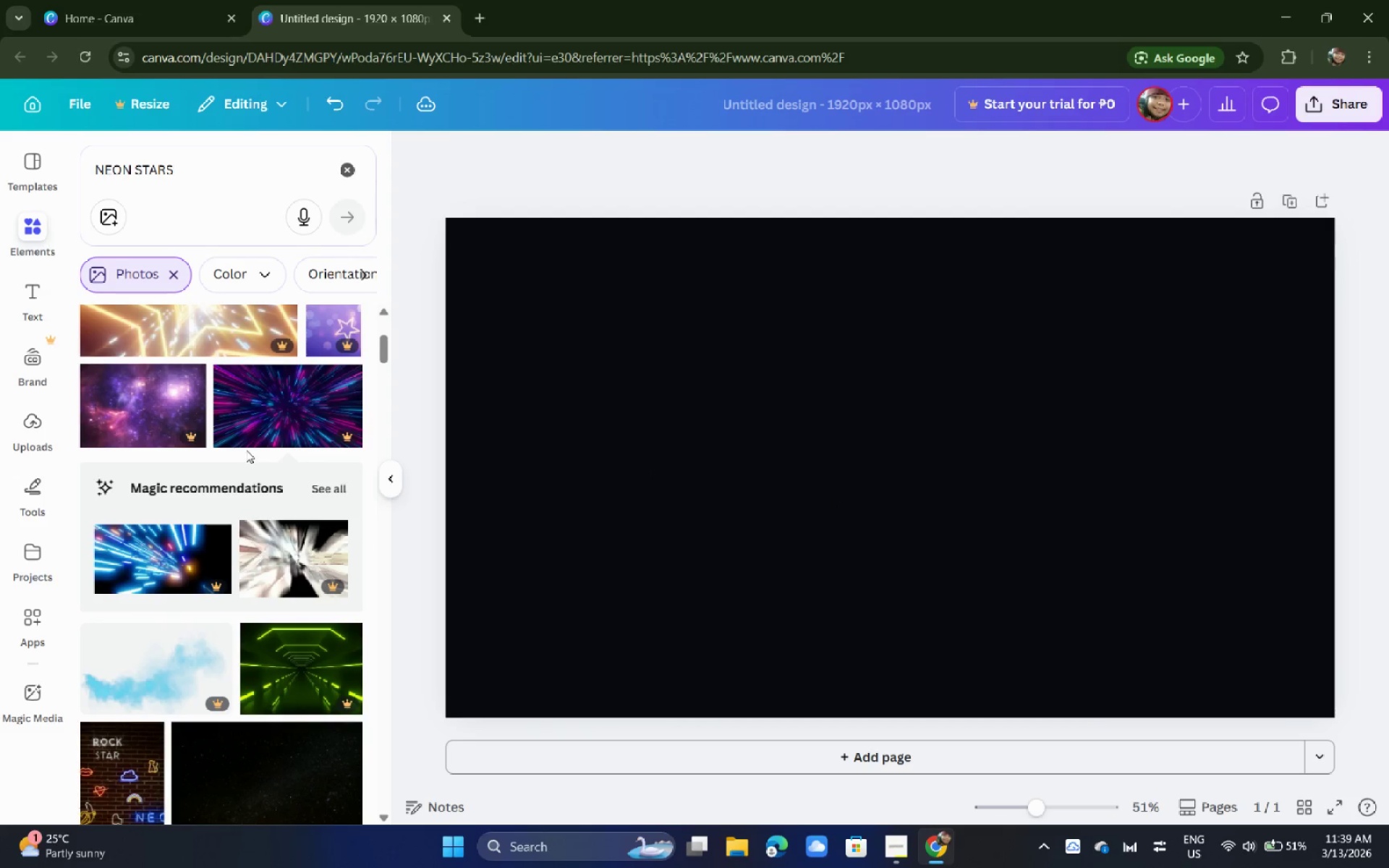 
scroll: coordinate [247, 448], scroll_direction: up, amount: 3.0
 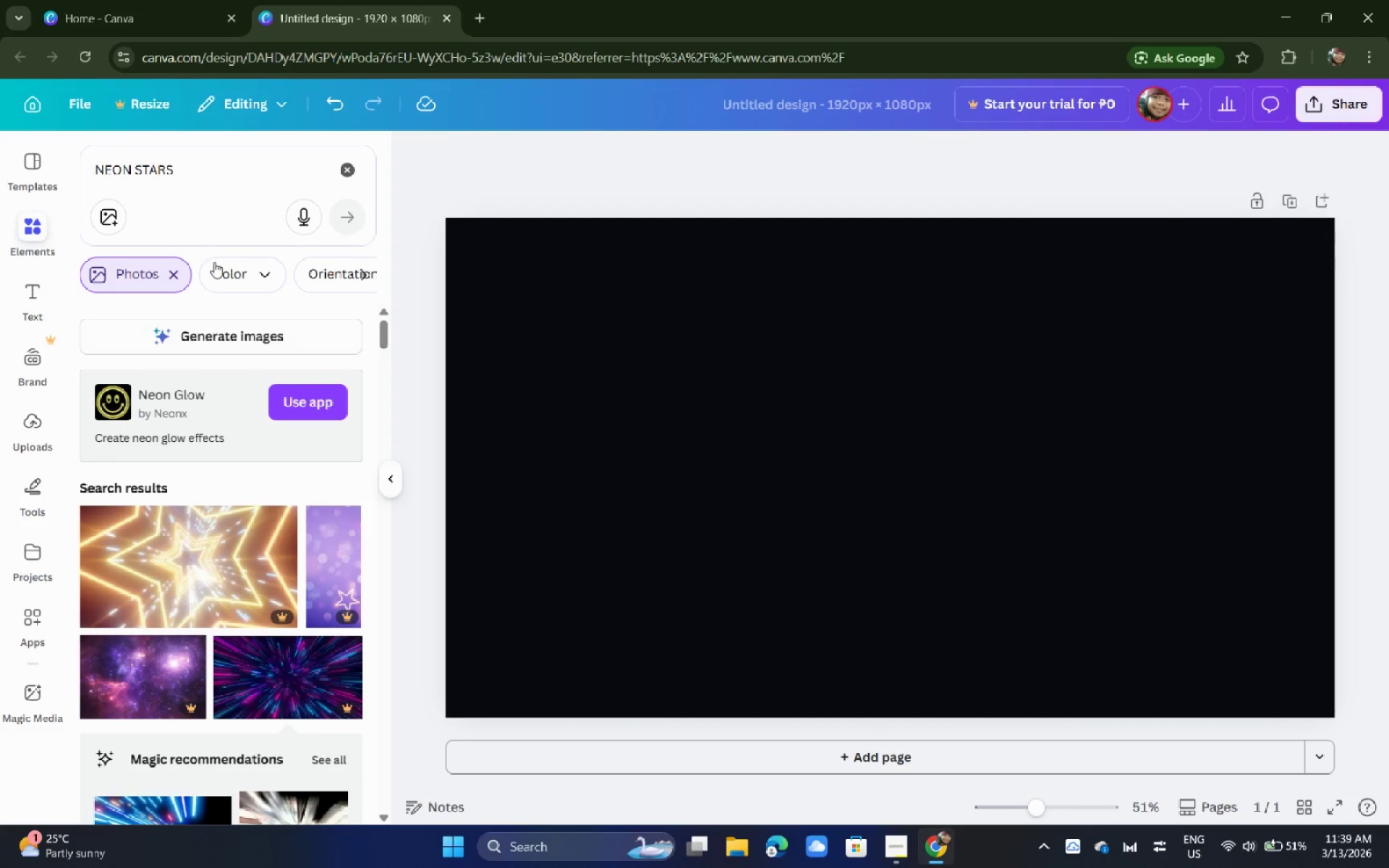 
left_click([211, 188])
 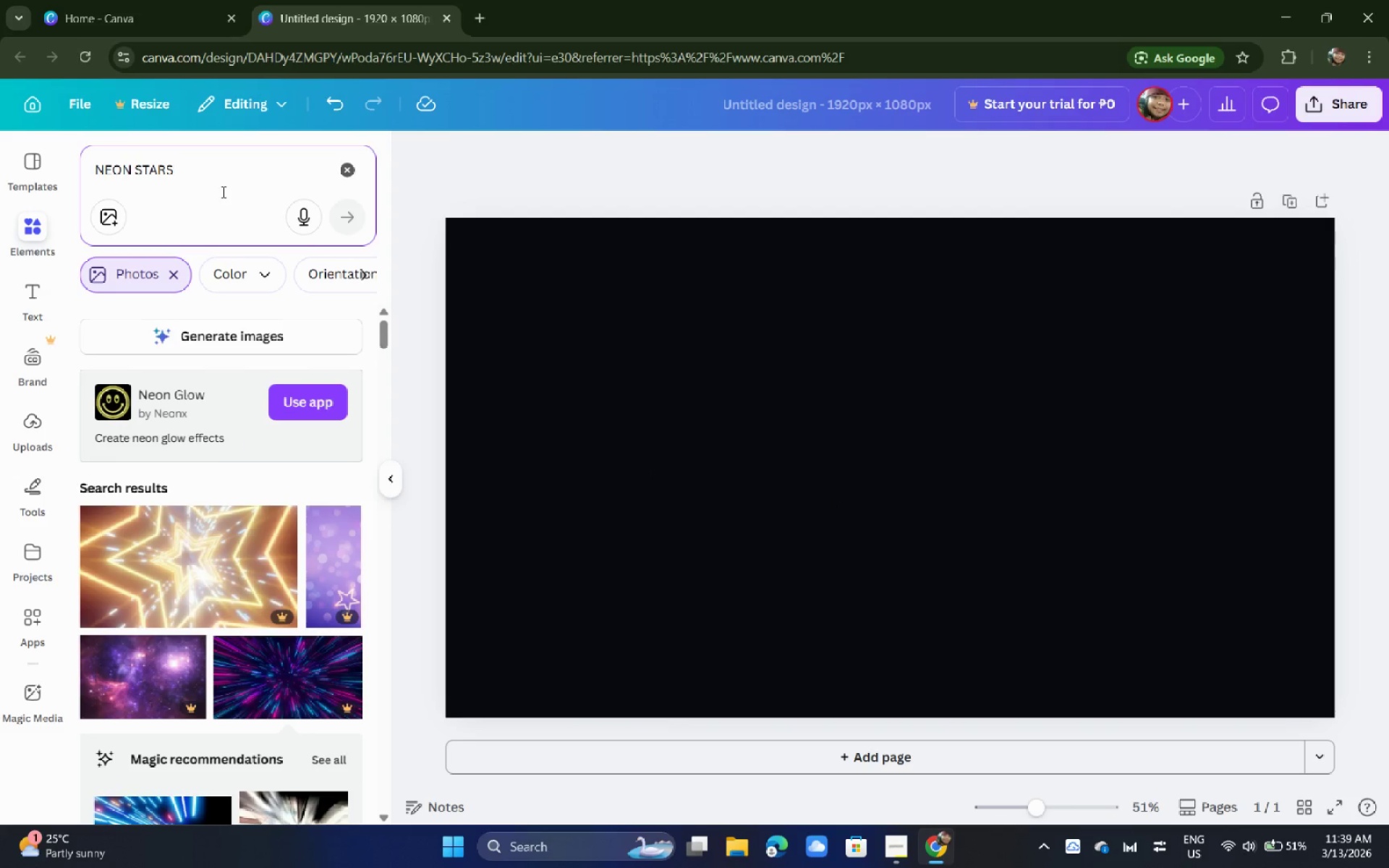 
type( BACKGROUBND)
key(Backspace)
key(Backspace)
type(D)
key(Backspace)
key(Backspace)
type(ND)
 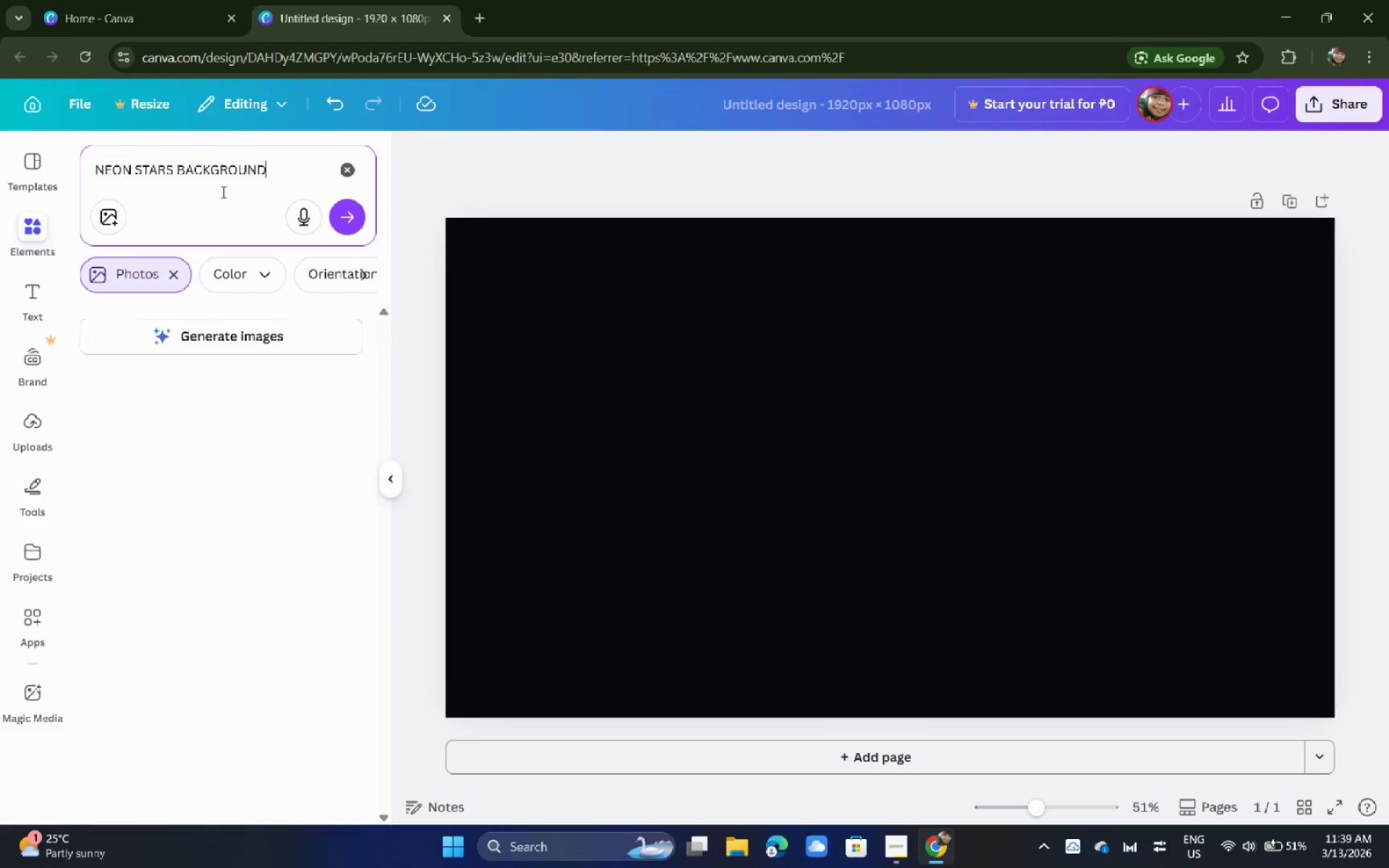 
key(Enter)
 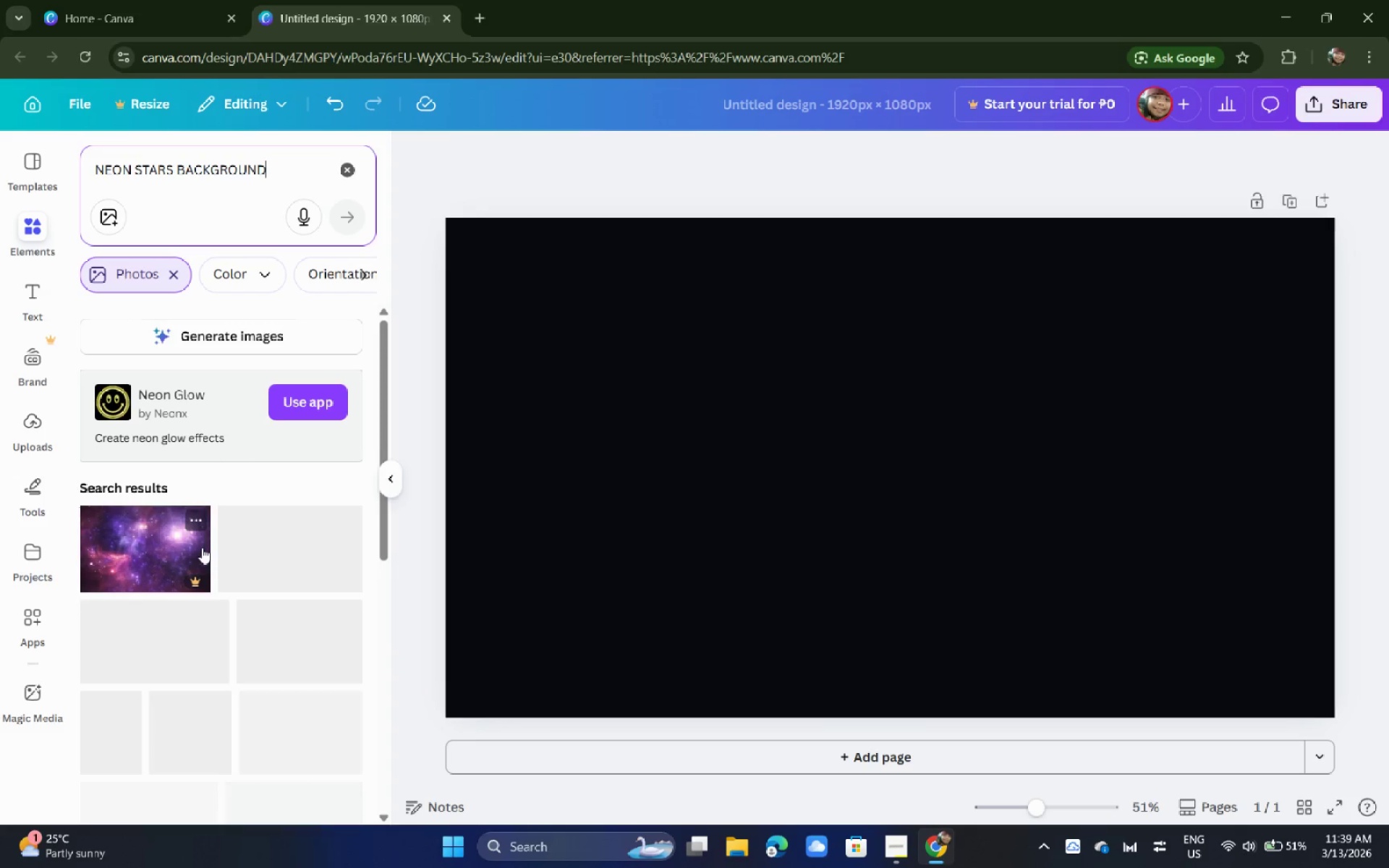 
scroll: coordinate [135, 570], scroll_direction: down, amount: 8.0
 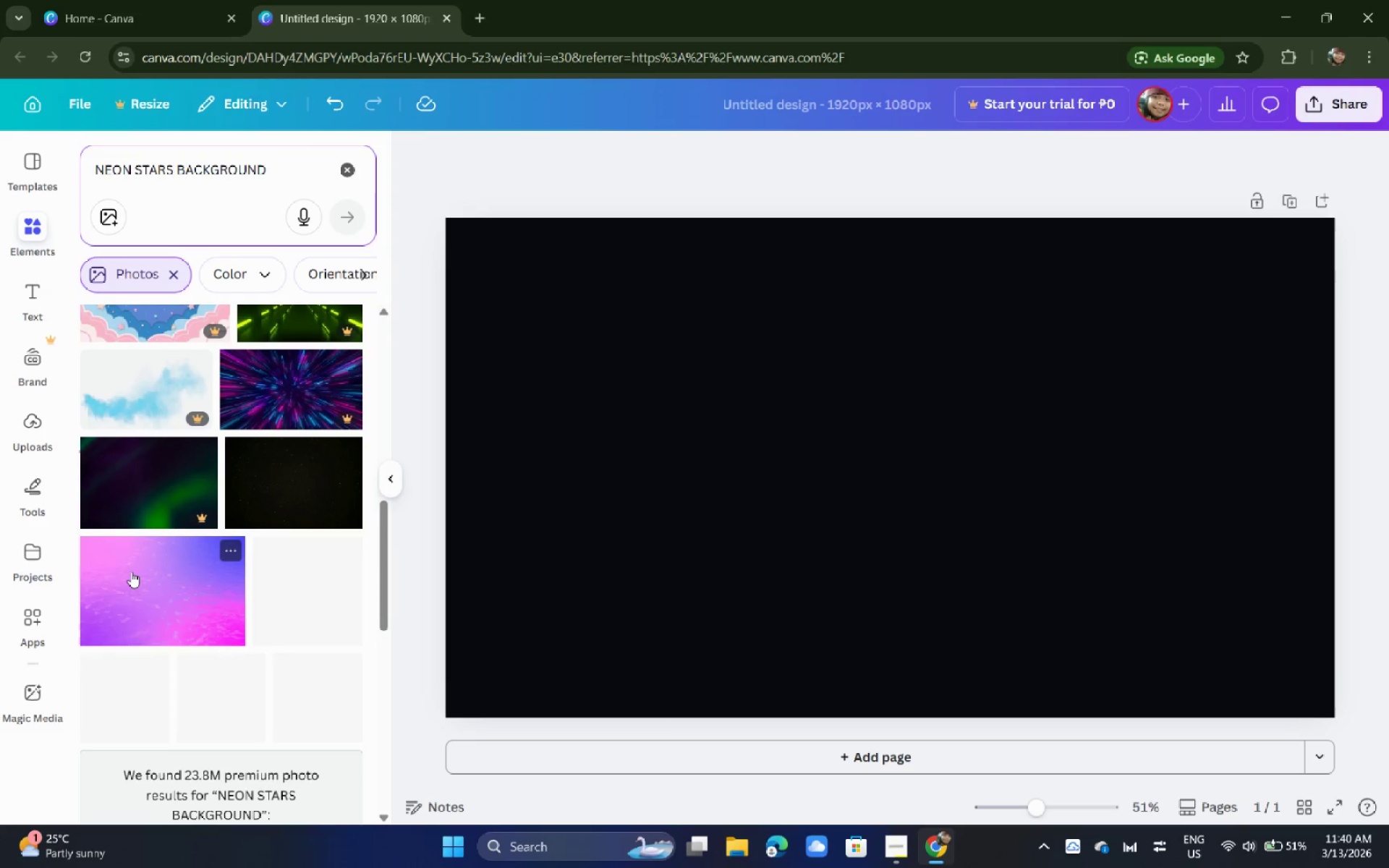 
scroll: coordinate [129, 571], scroll_direction: up, amount: 1.0
 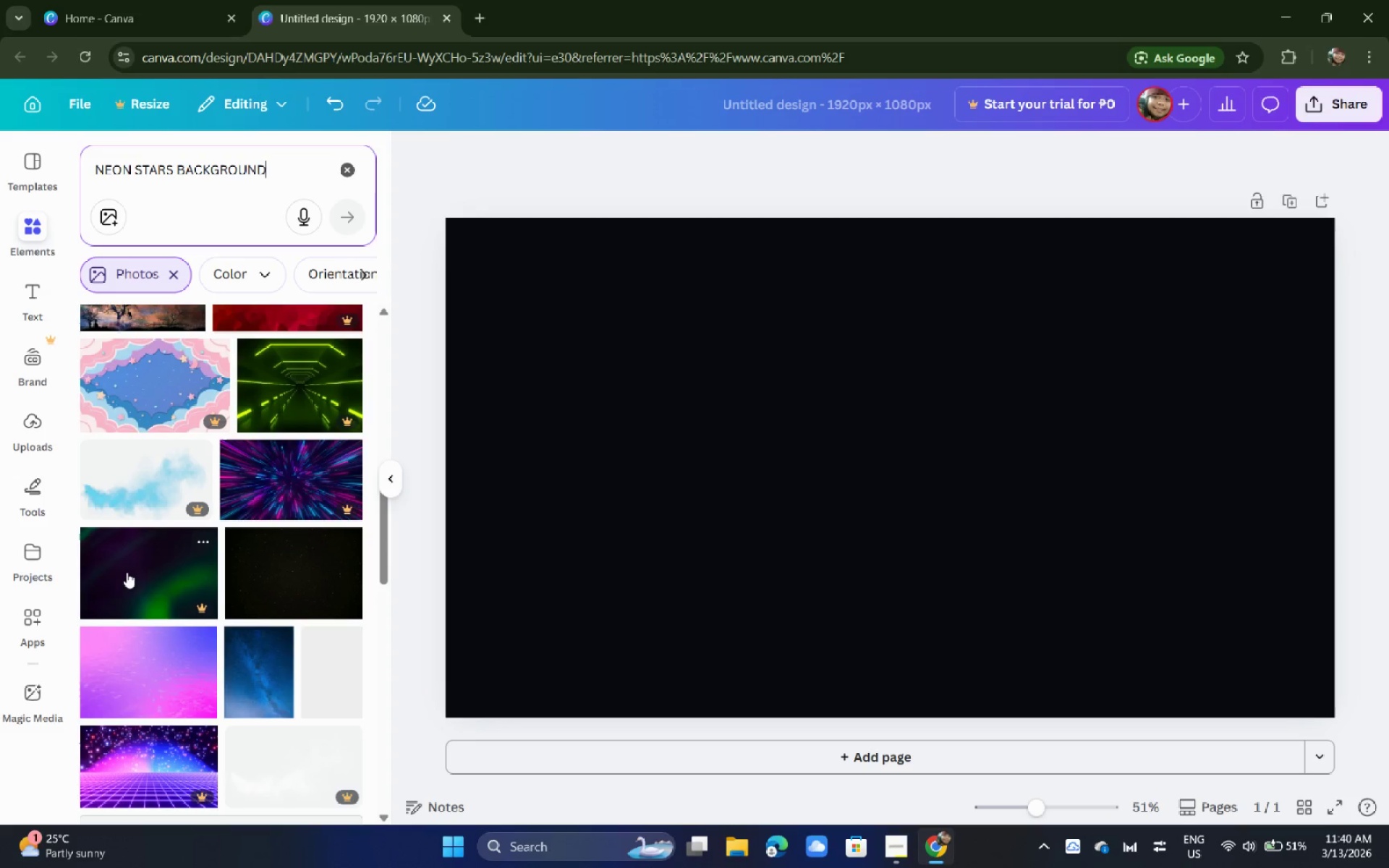 
scroll: coordinate [124, 556], scroll_direction: down, amount: 12.0
 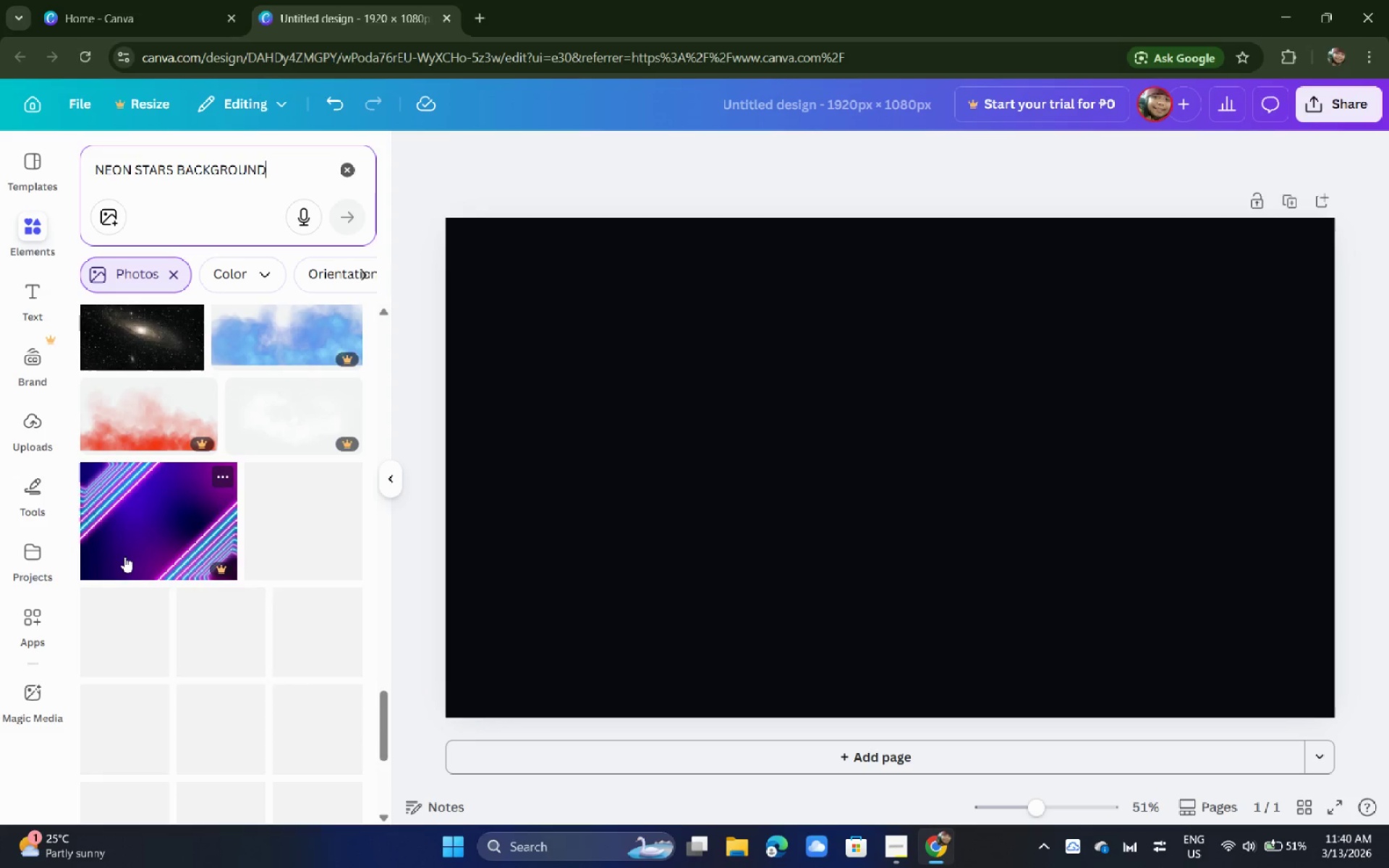 
scroll: coordinate [124, 556], scroll_direction: up, amount: 1.0
 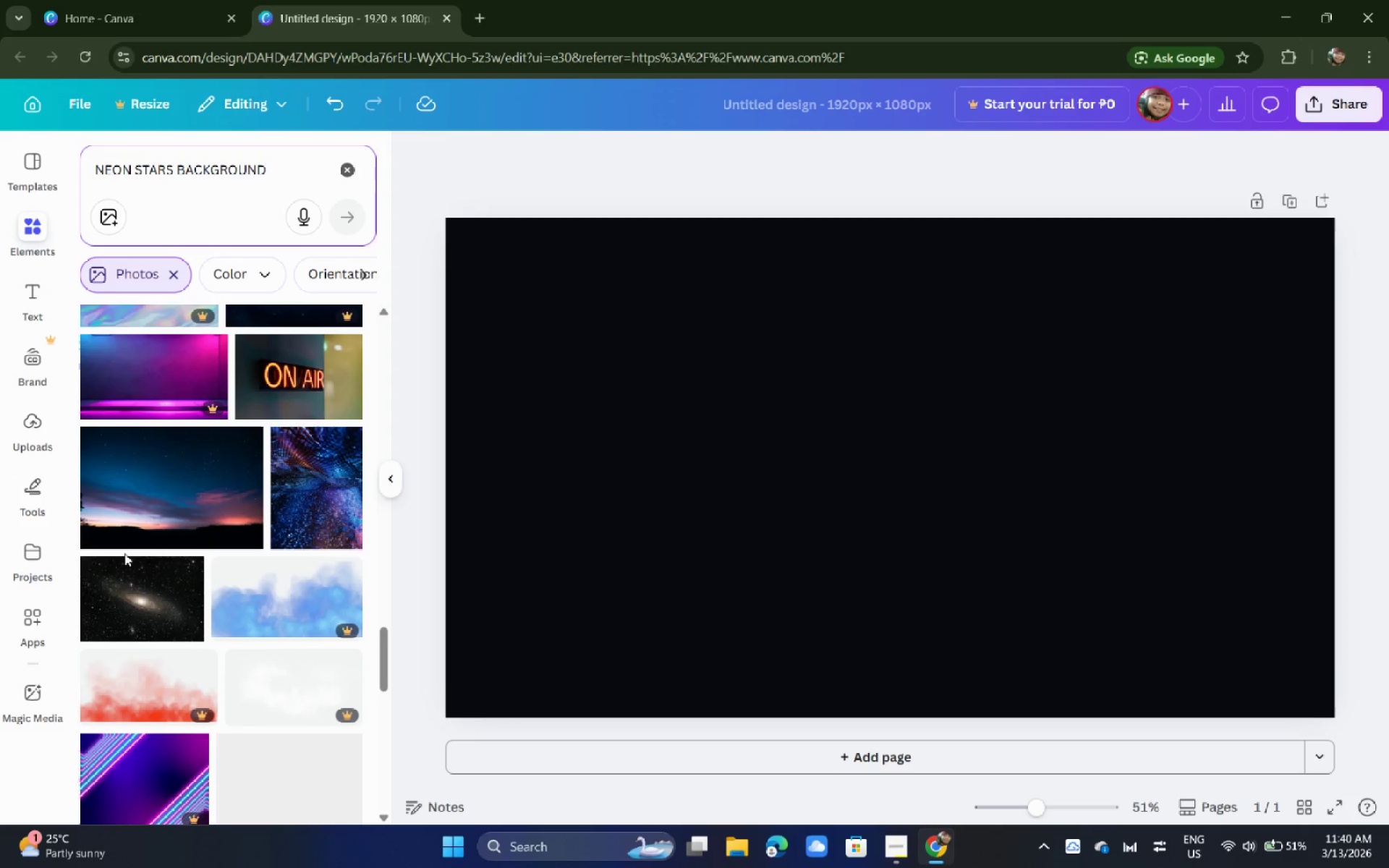 
scroll: coordinate [124, 553], scroll_direction: down, amount: 15.0
 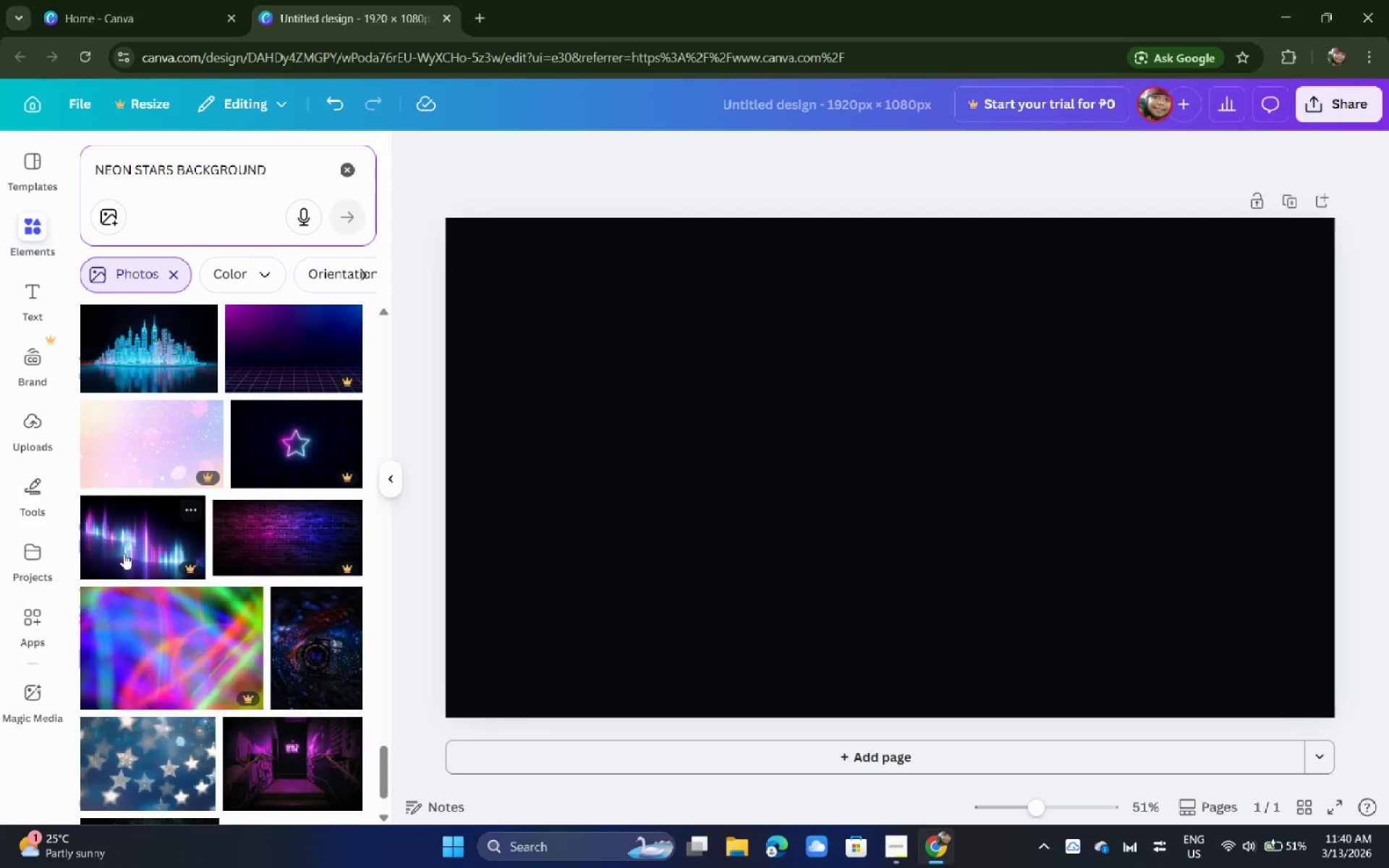 
scroll: coordinate [117, 561], scroll_direction: down, amount: 11.0
 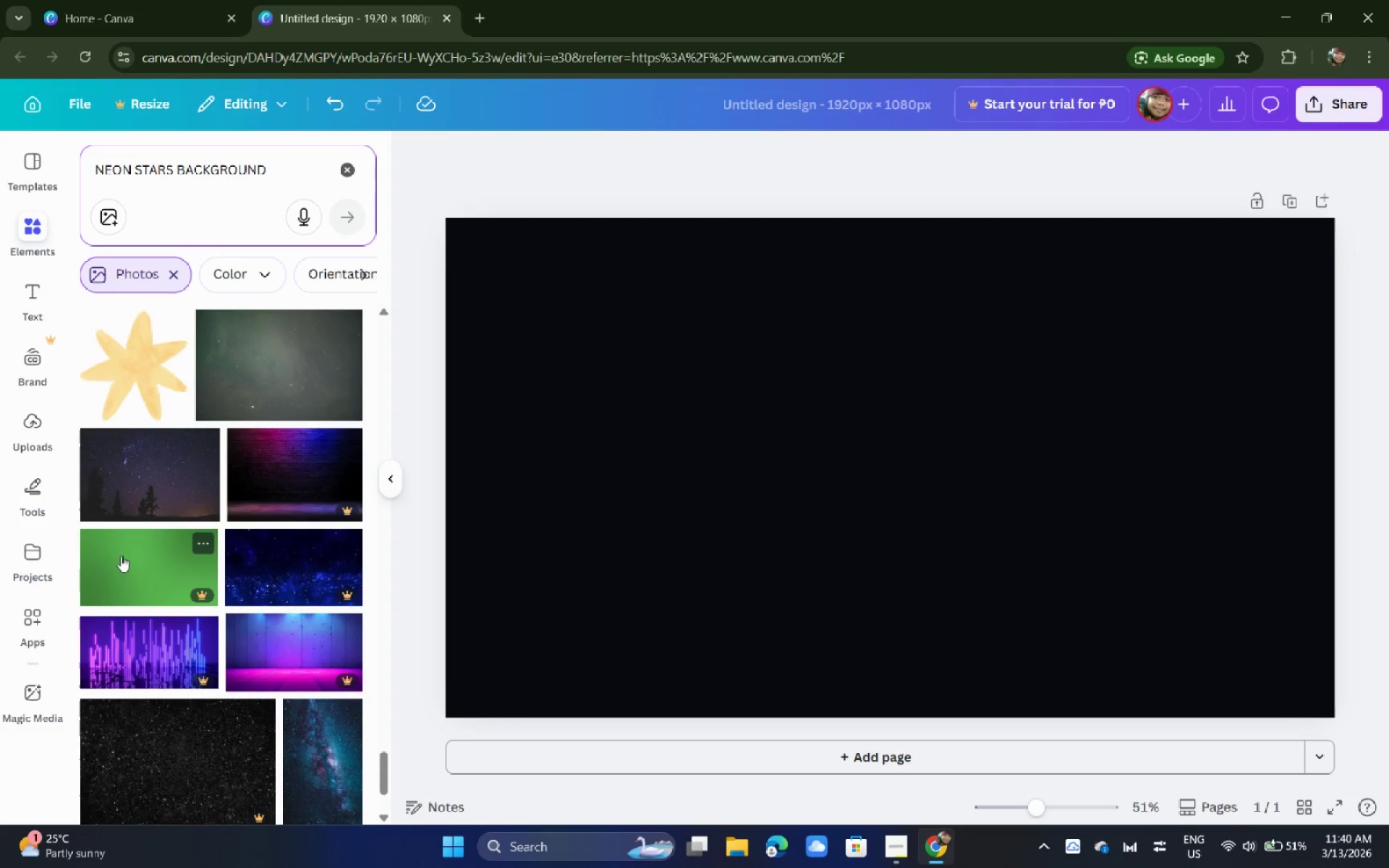 
scroll: coordinate [224, 458], scroll_direction: down, amount: 3.0
 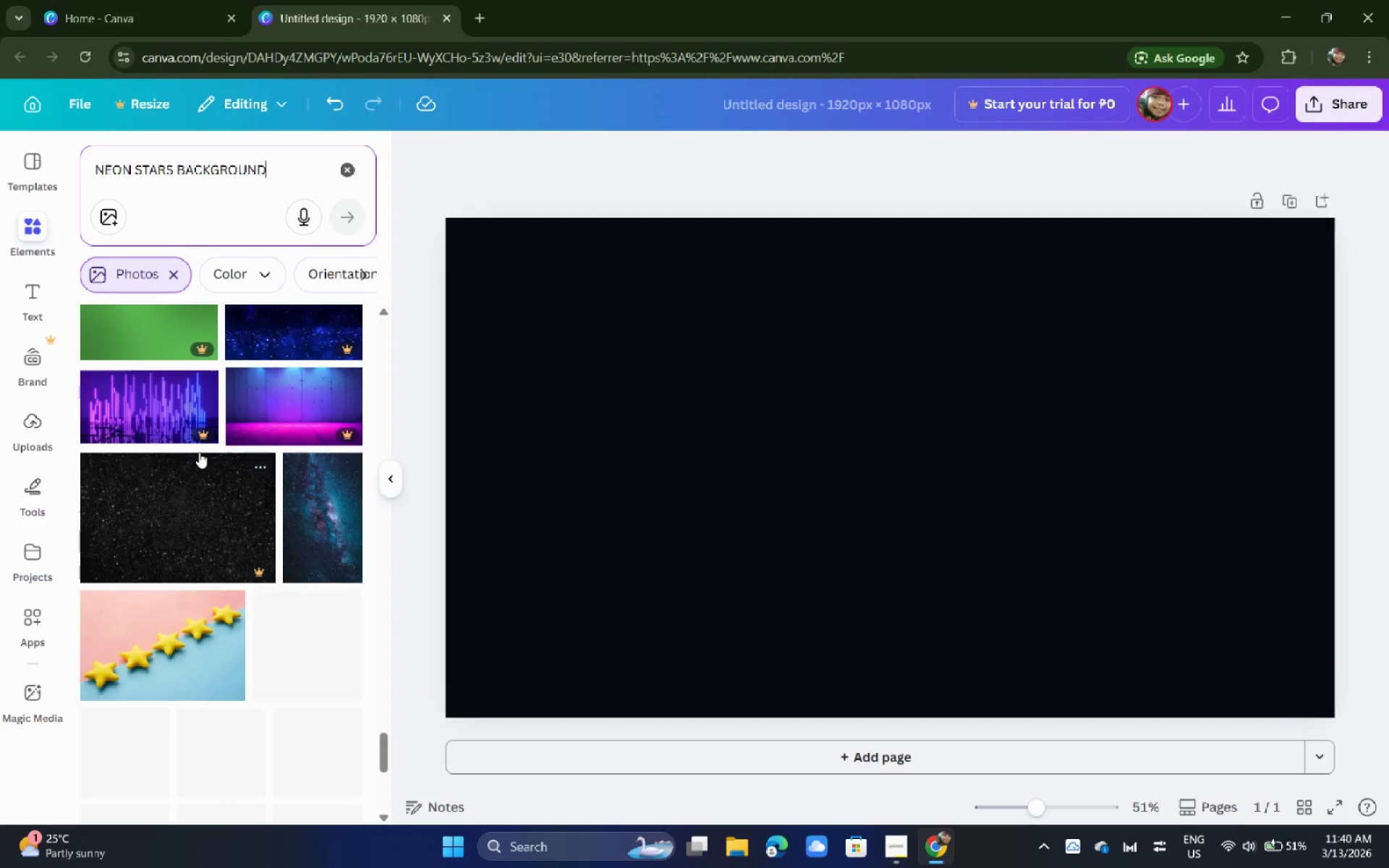 
scroll: coordinate [250, 564], scroll_direction: up, amount: 5.0
 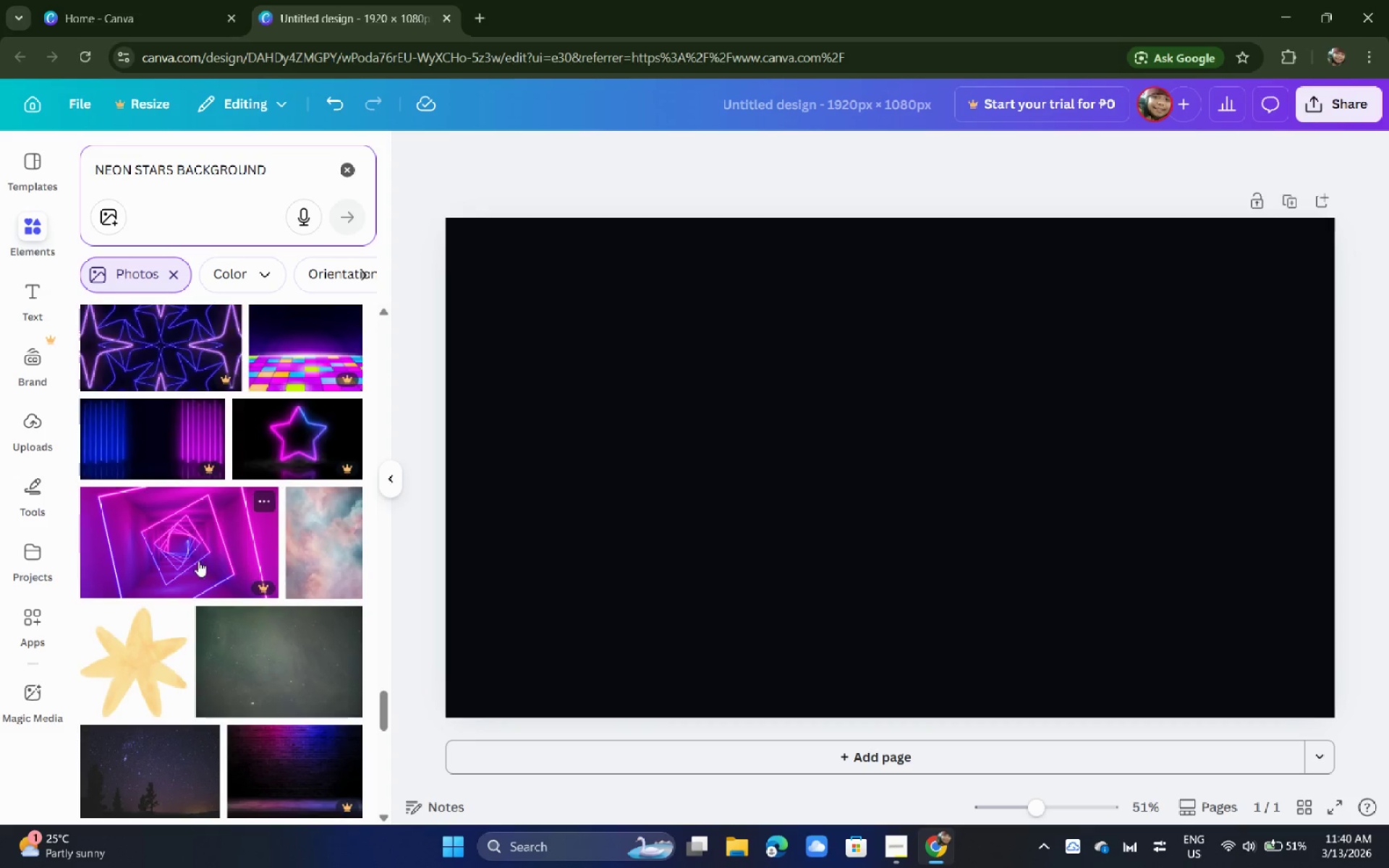 
left_click([43, 285])
 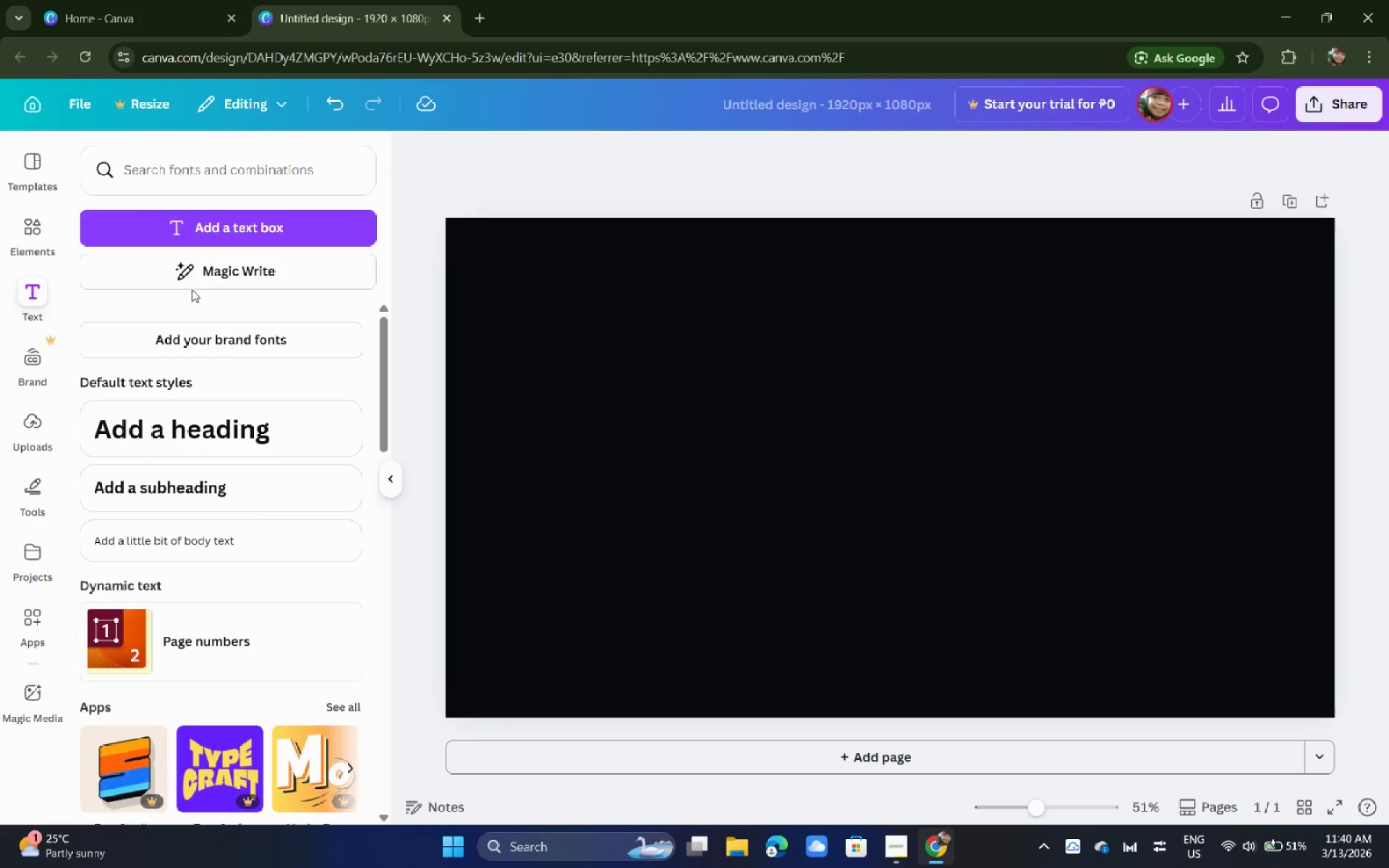 
left_click([215, 230])
 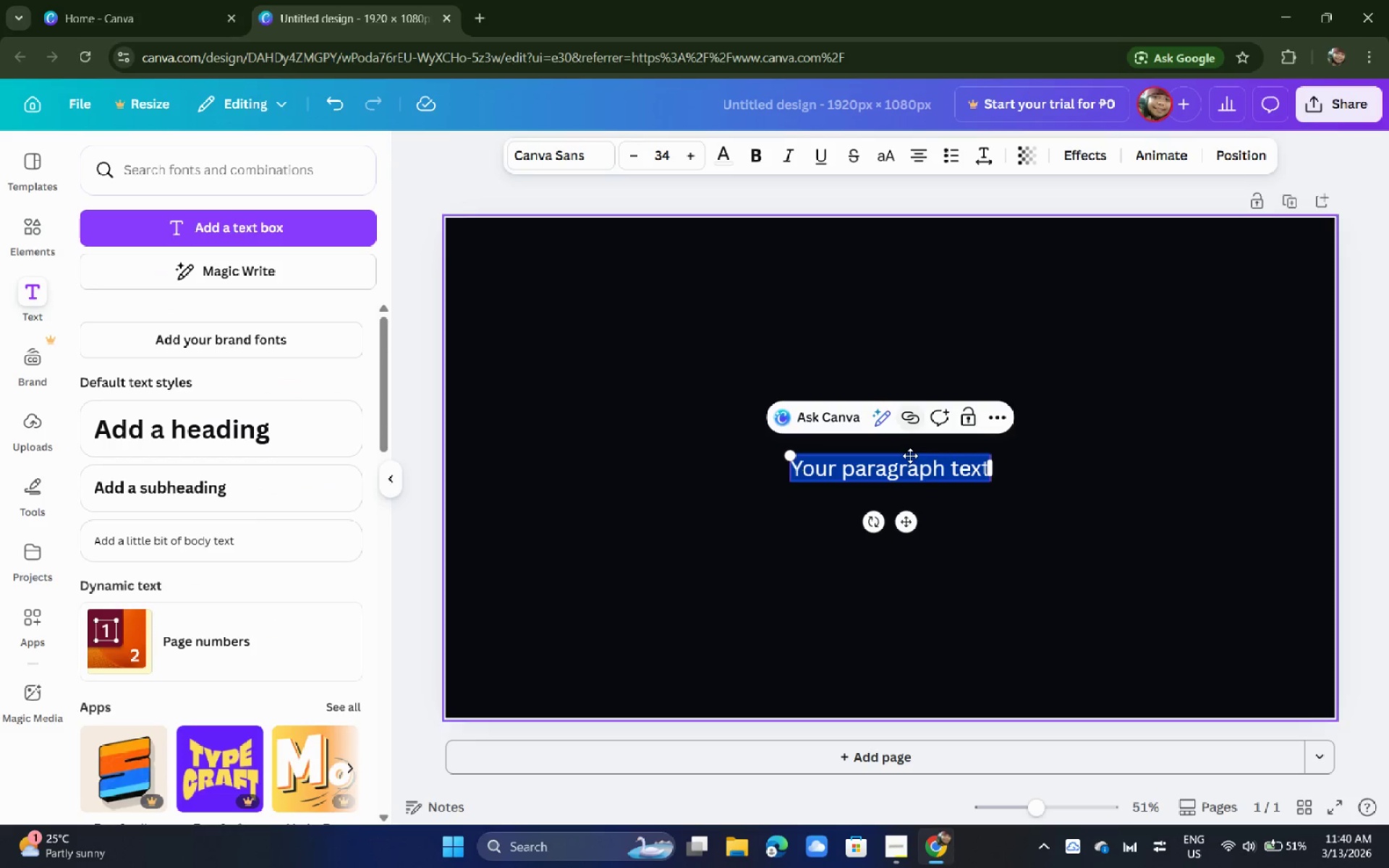 
double_click([910, 463])
 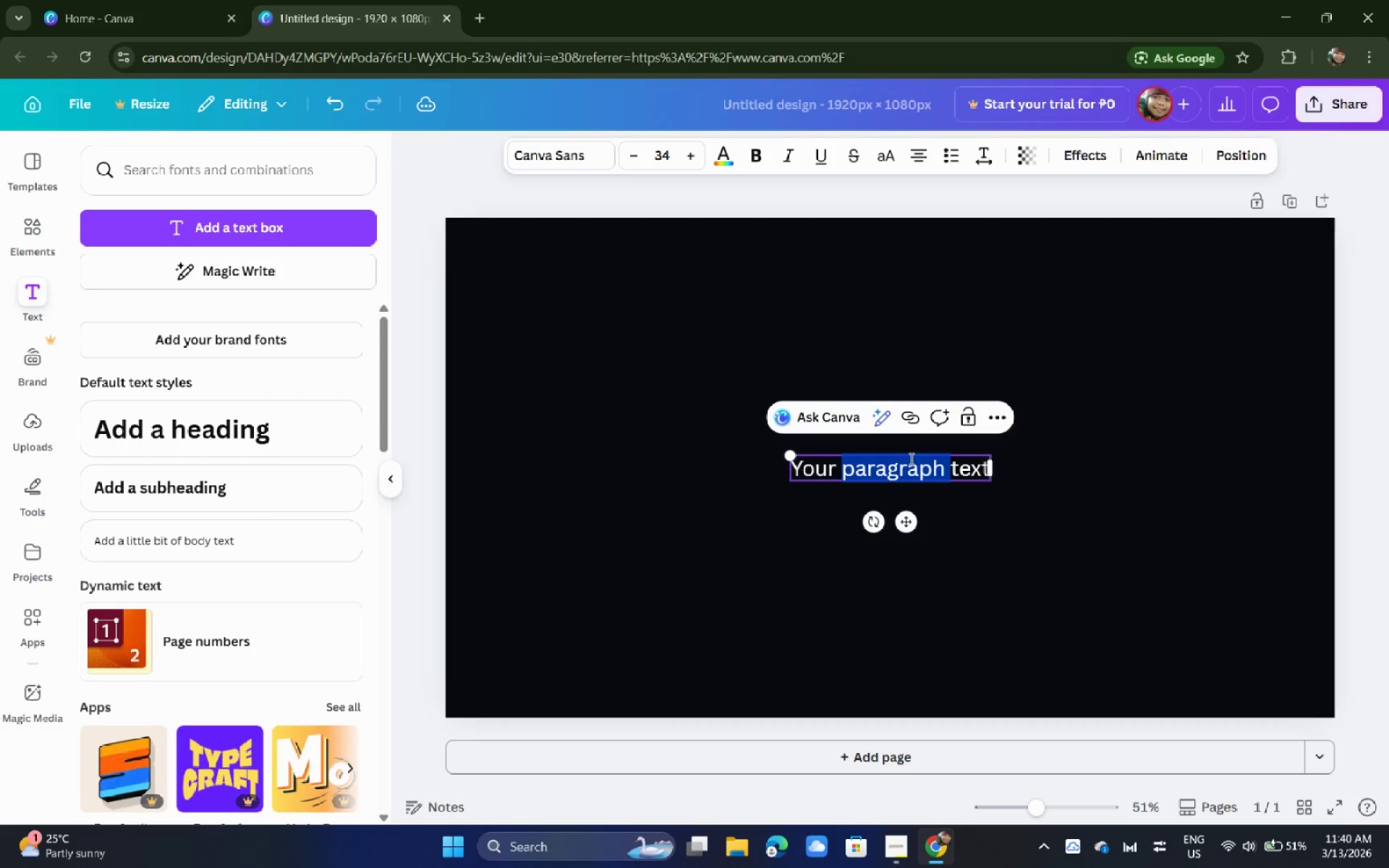 
triple_click([910, 459])
 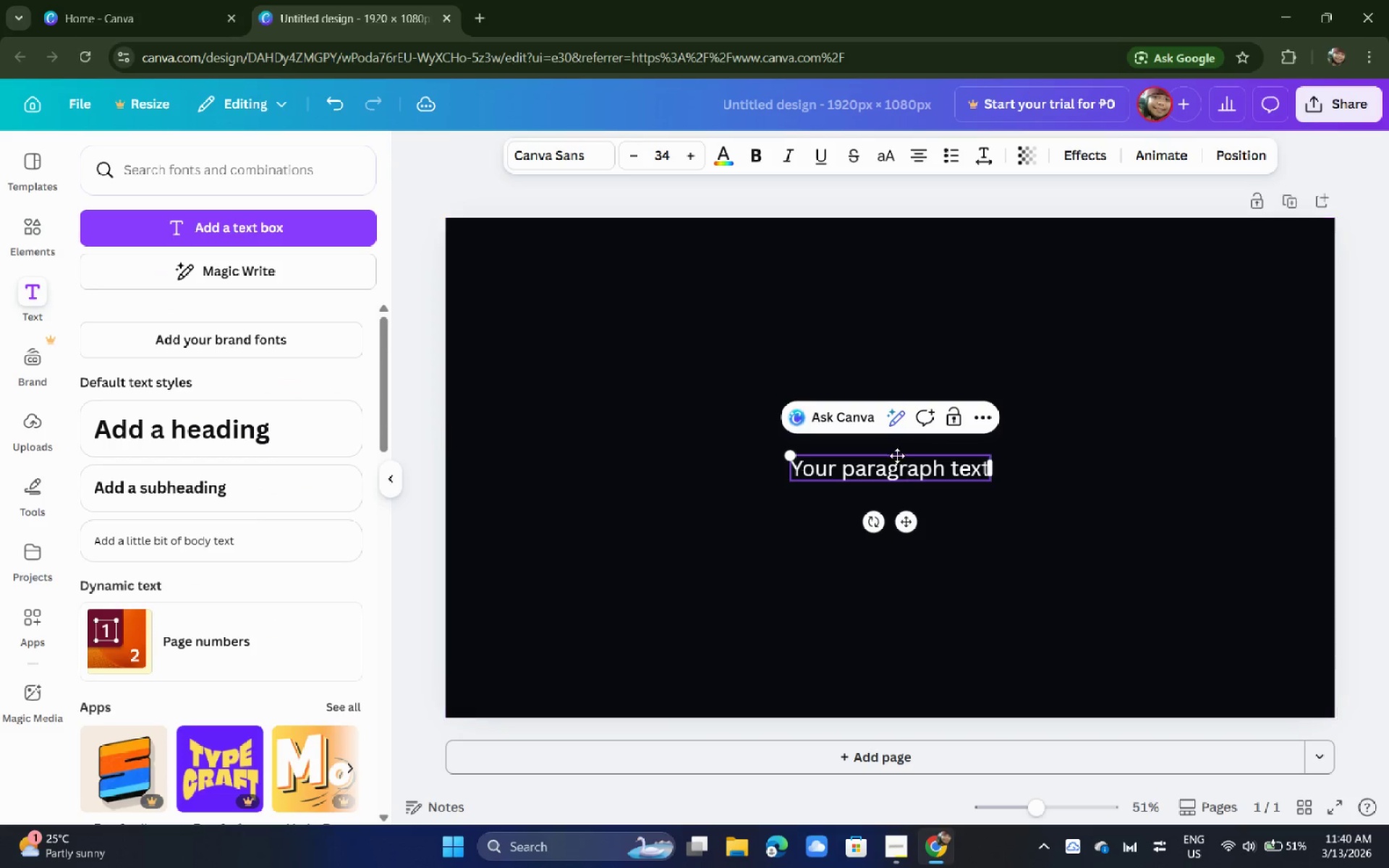 
double_click([898, 470])
 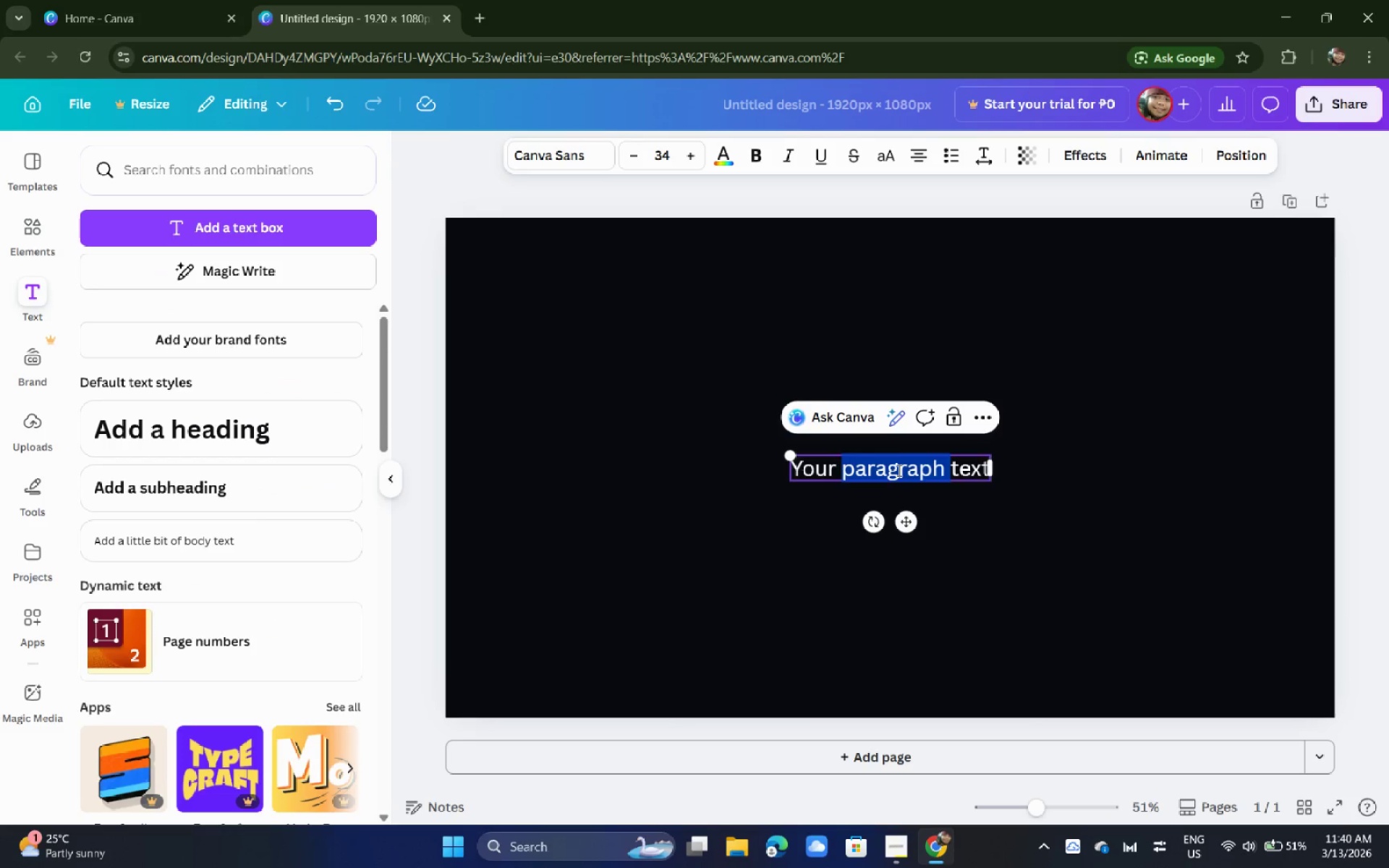 
triple_click([898, 470])
 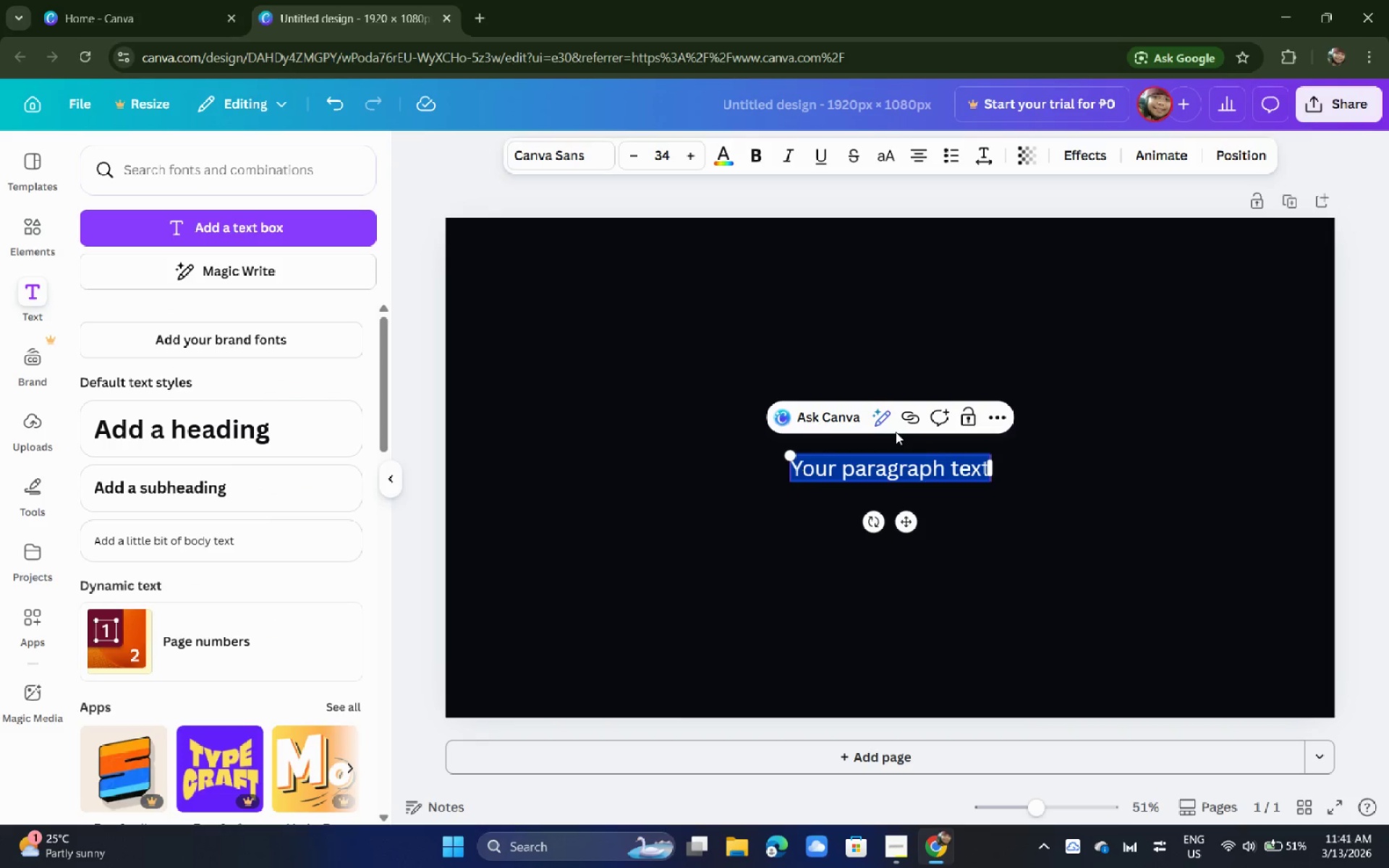 
wait(11.31)
 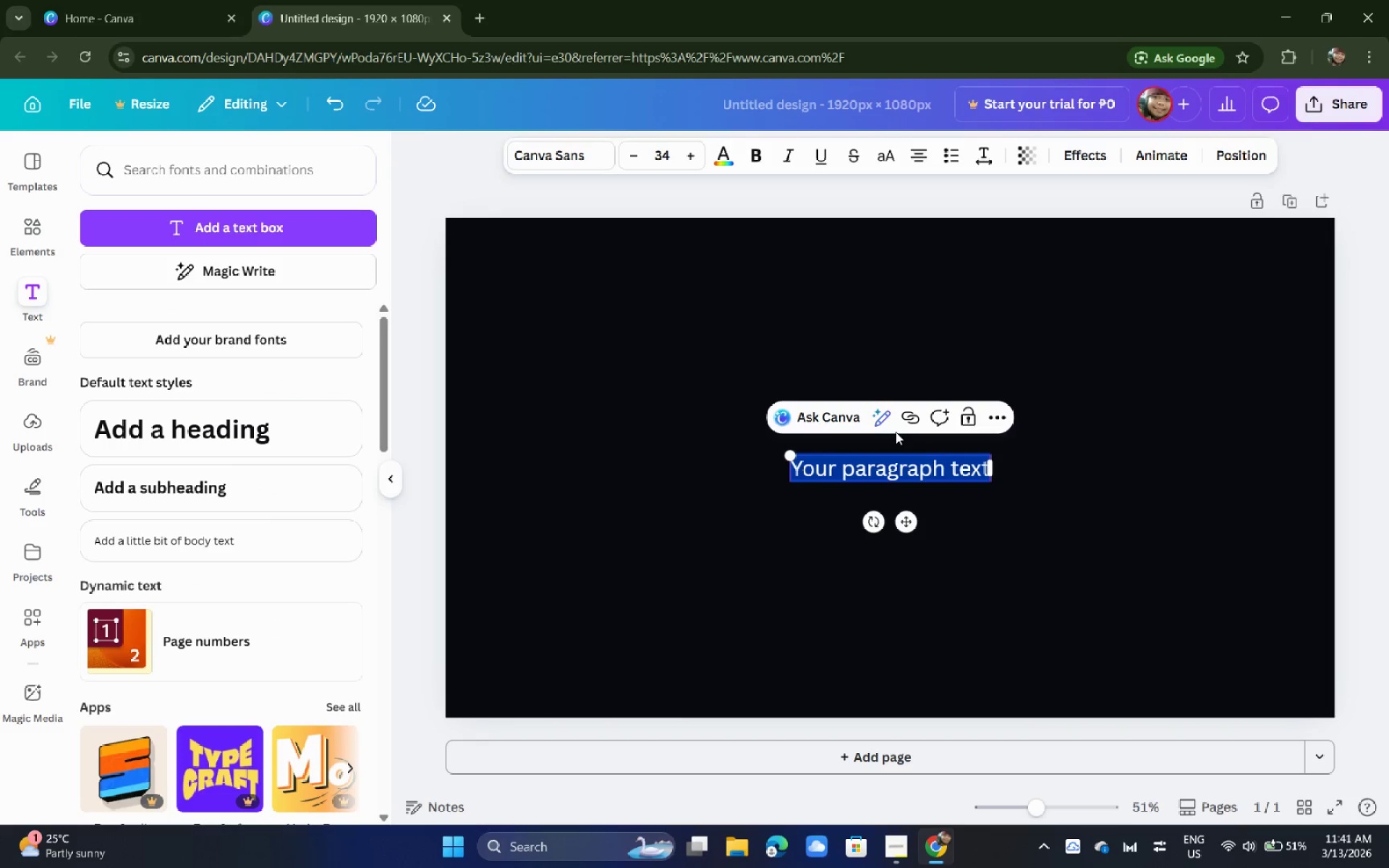 
left_click([725, 153])
 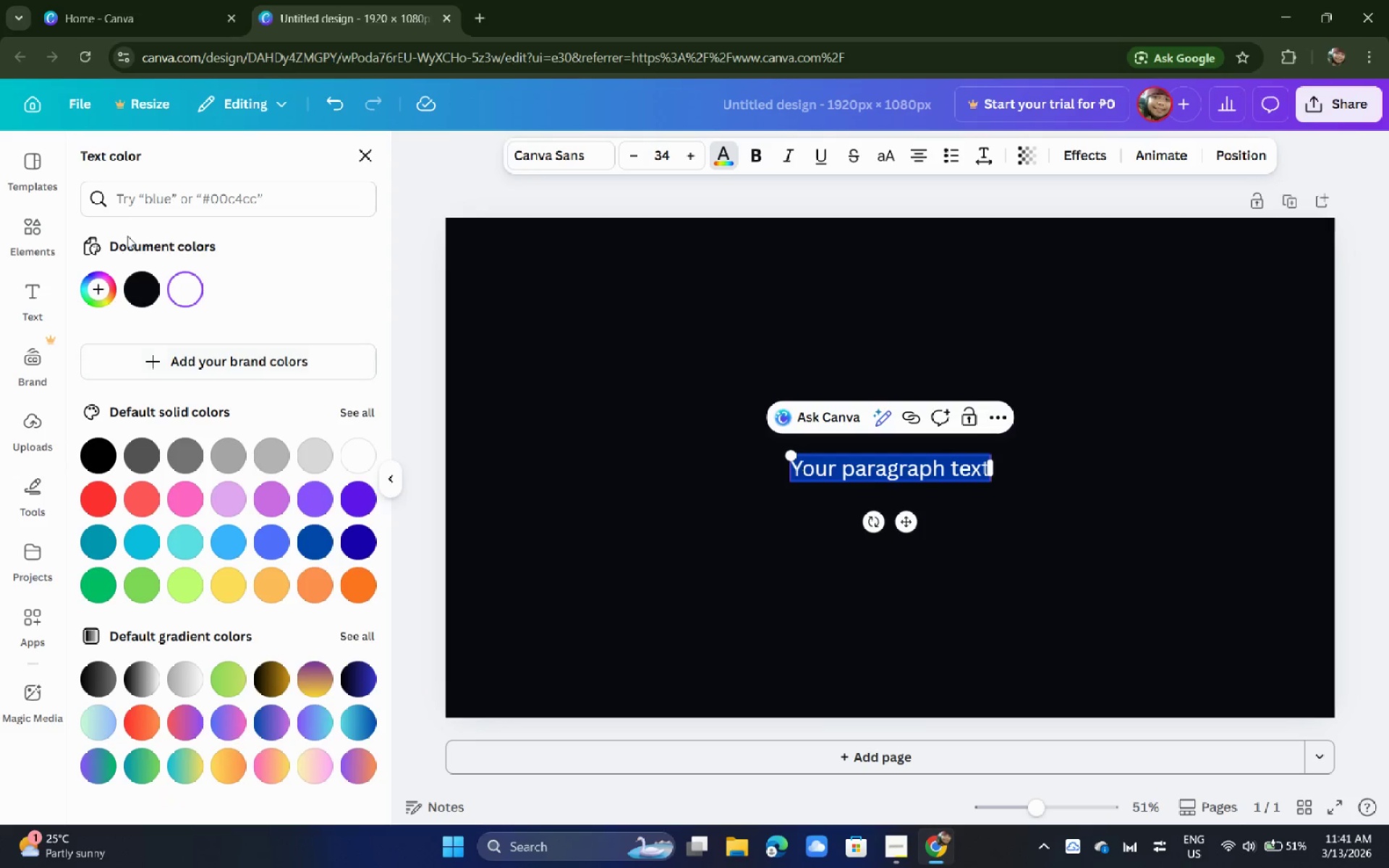 
left_click([160, 184])
 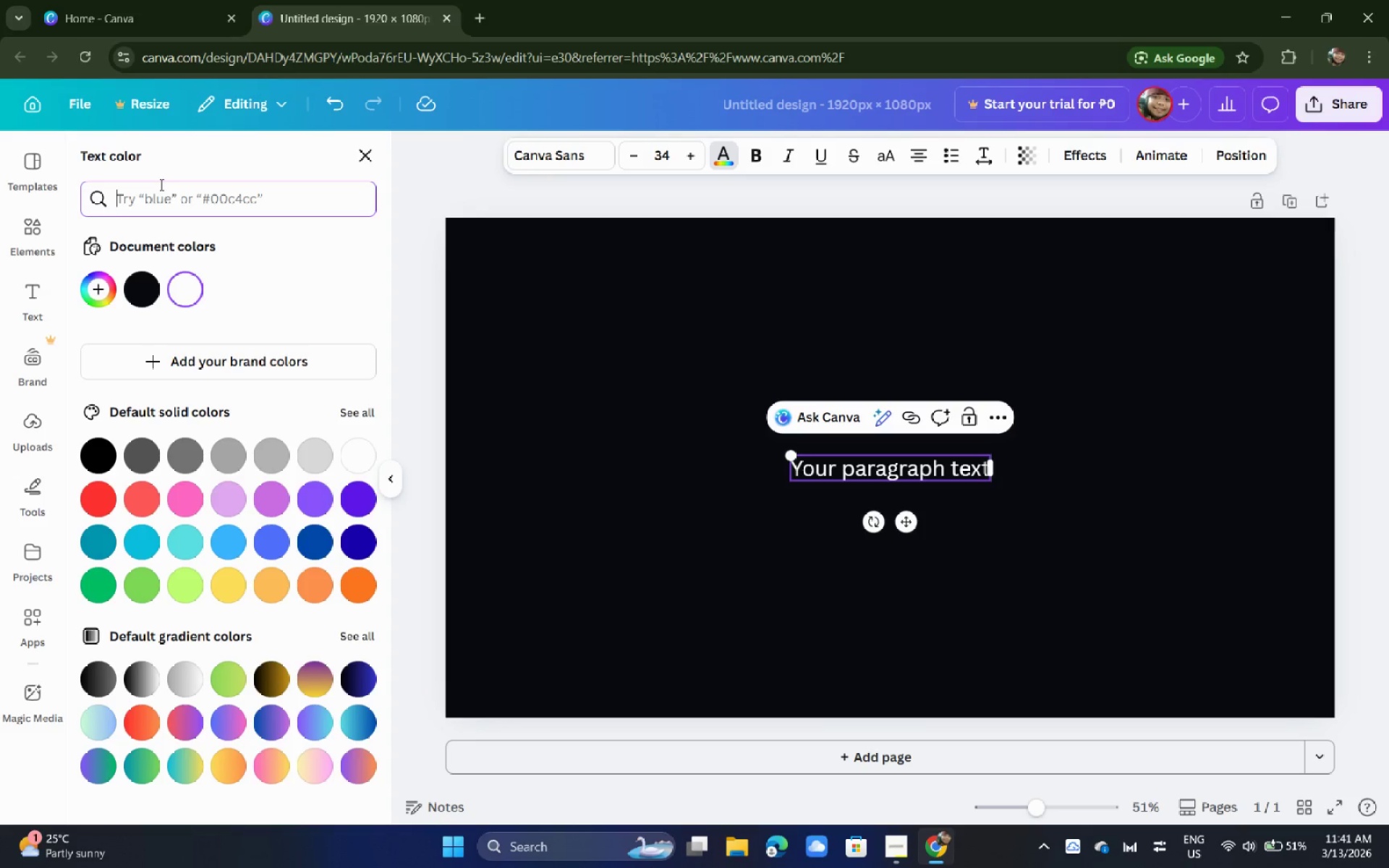 
type(#00E5FF)
 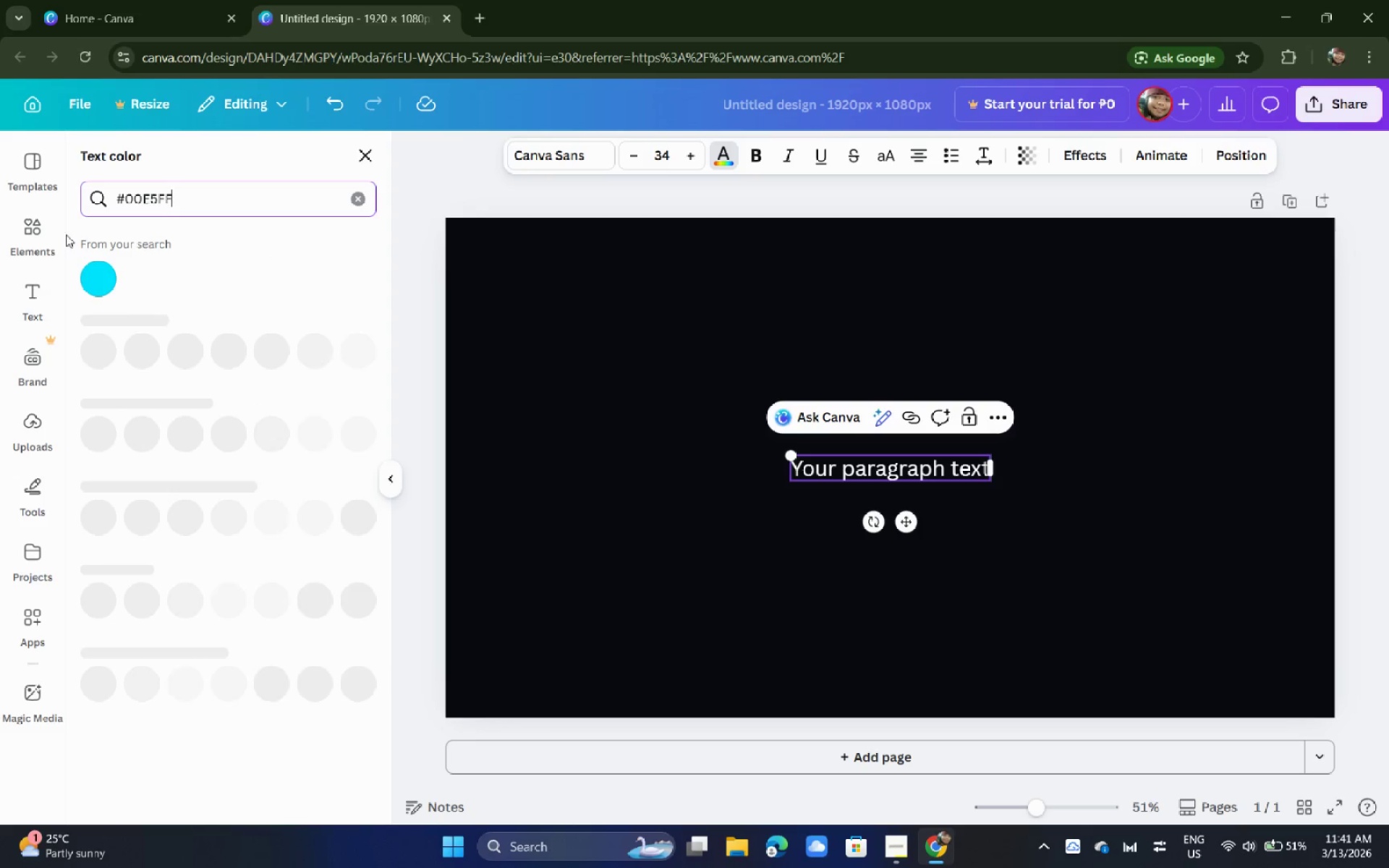 
left_click([98, 278])
 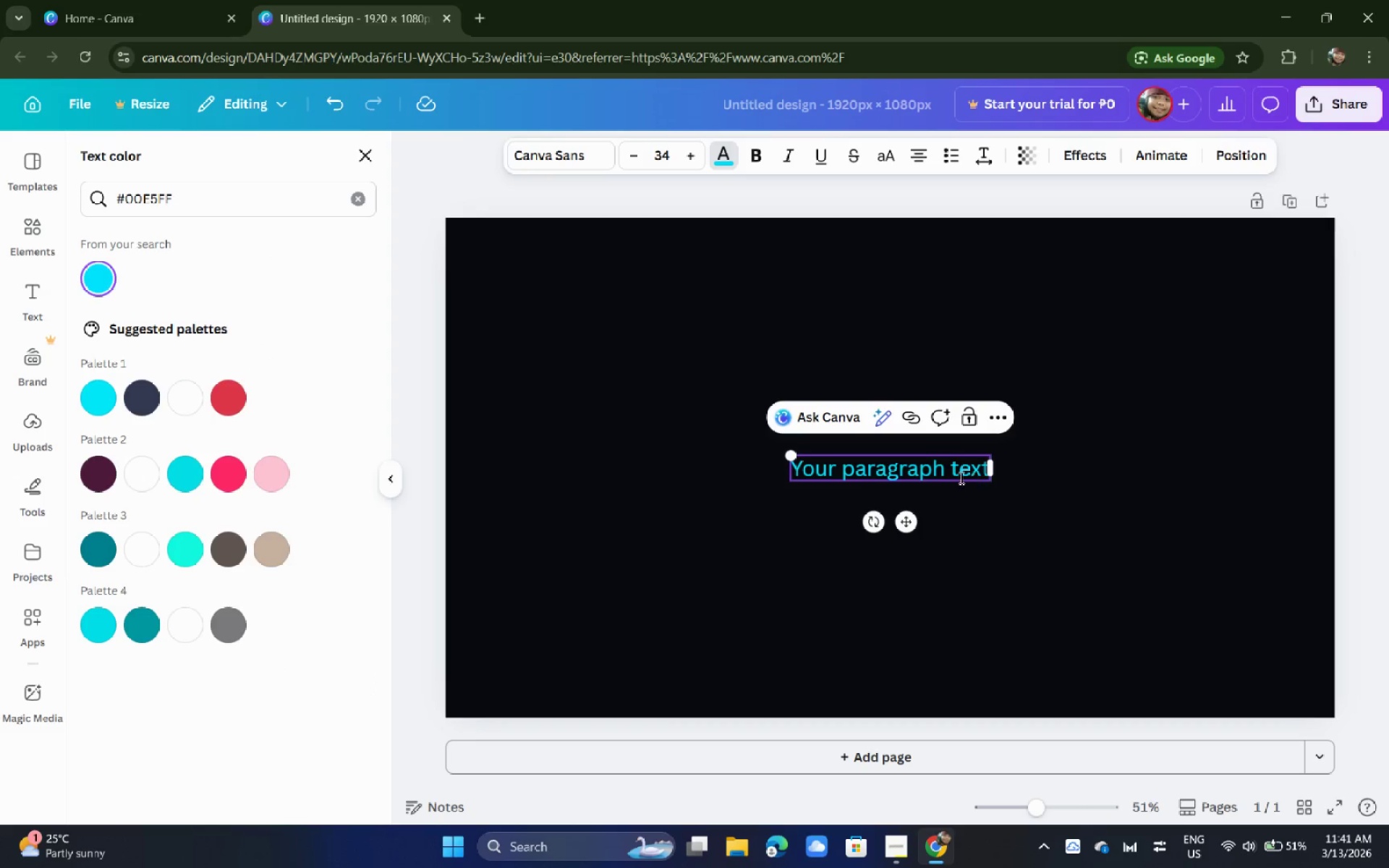 
double_click([960, 477])
 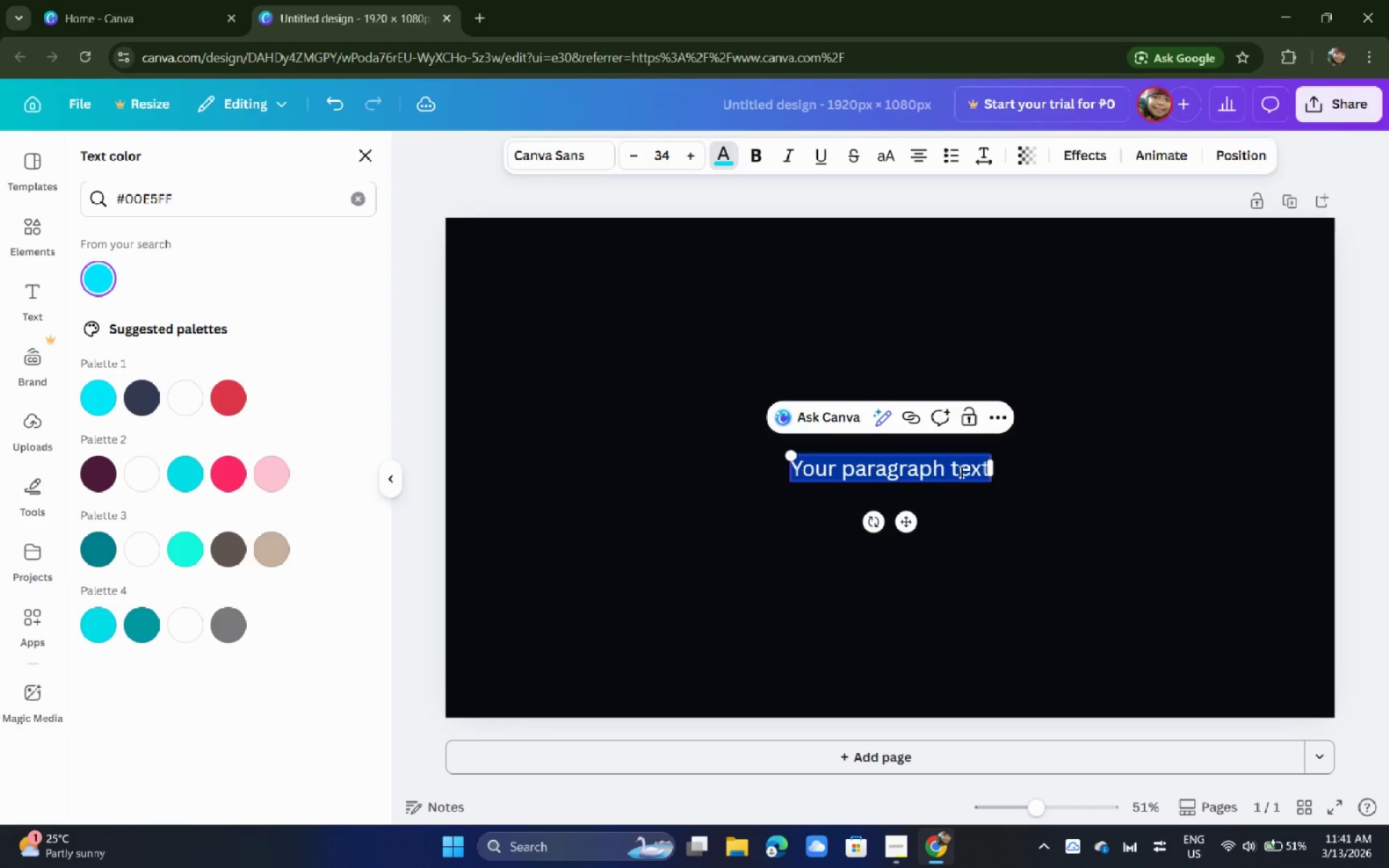 
triple_click([960, 477])
 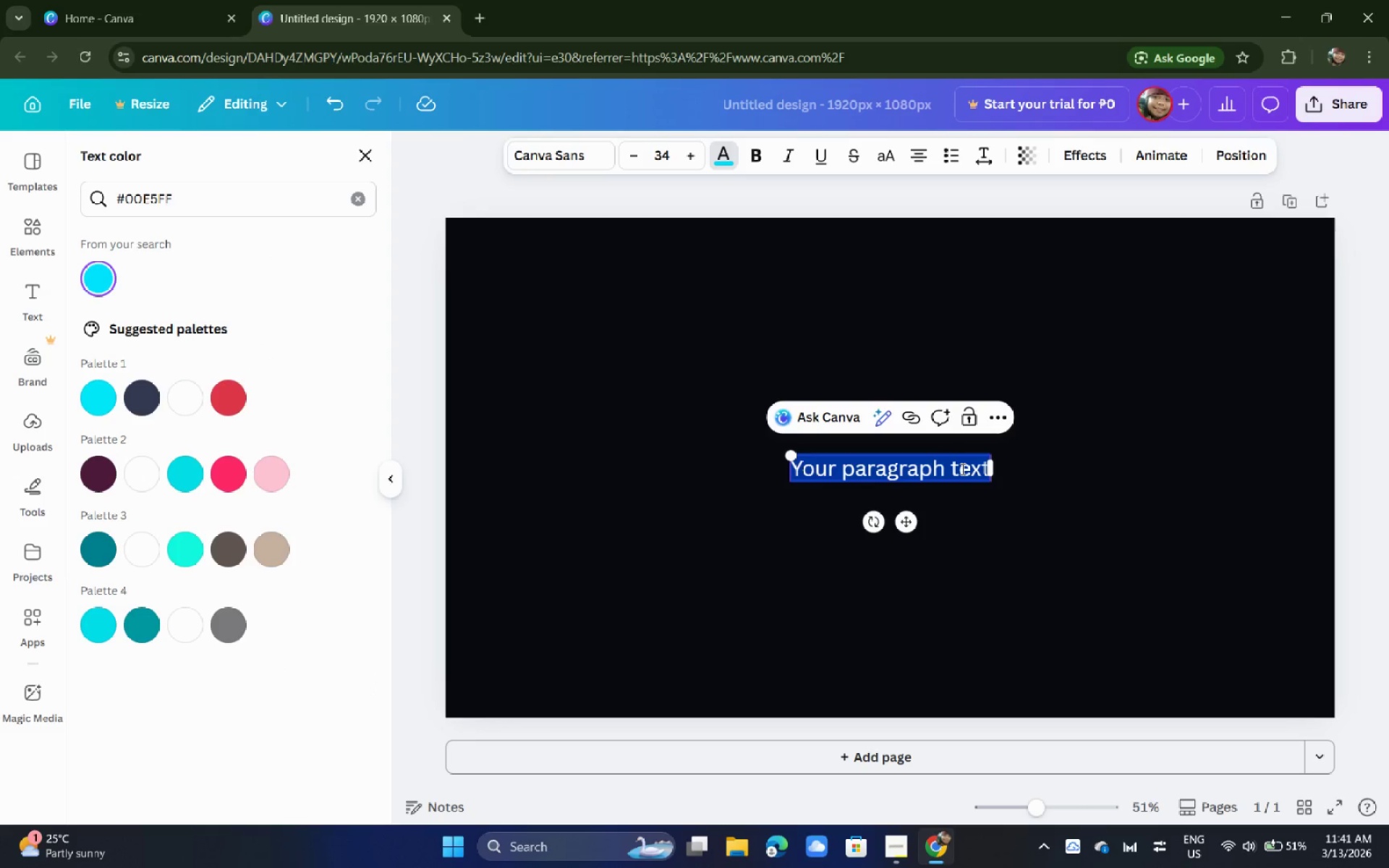 
wait(6.41)
 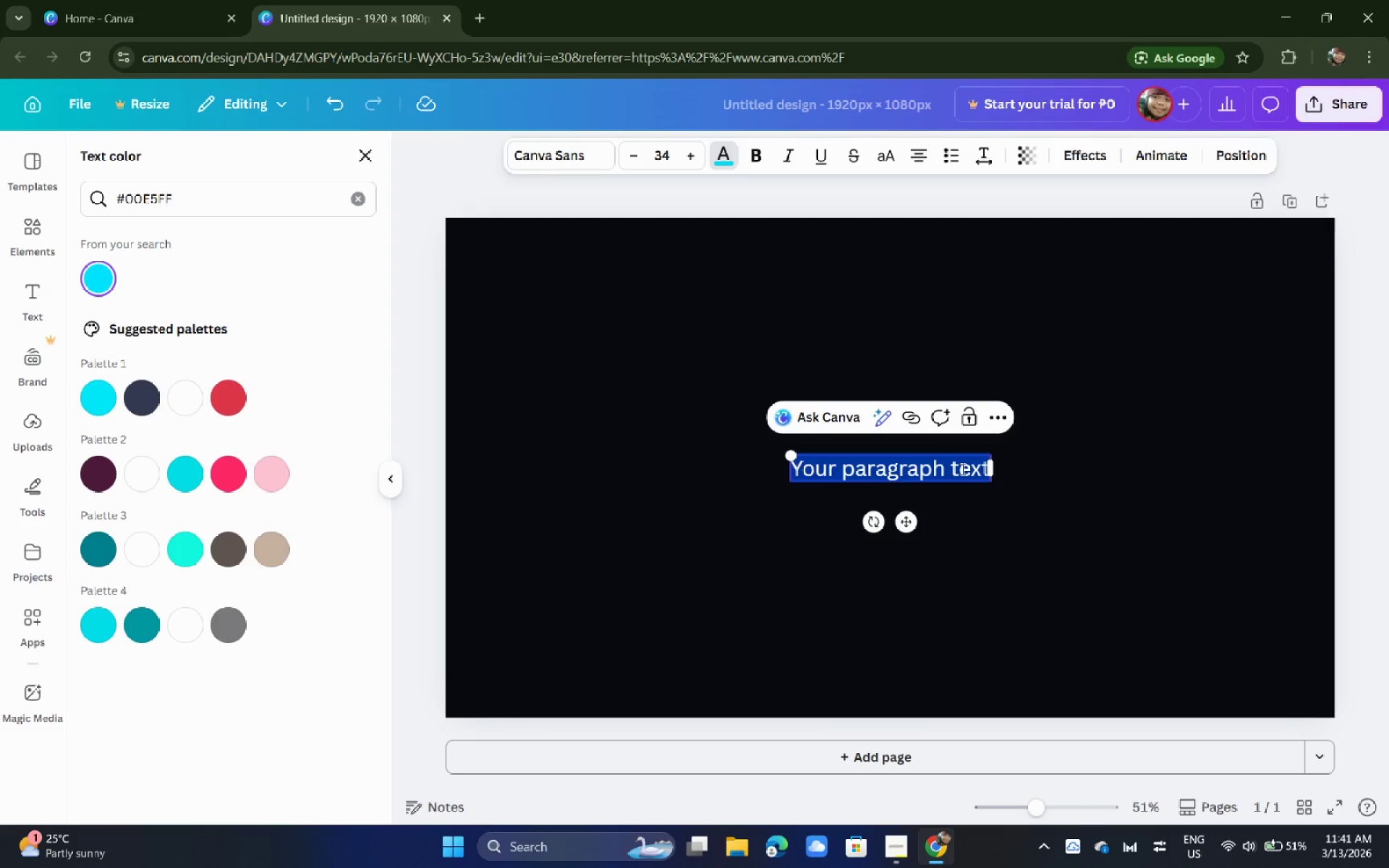 
type(SS)
key(Backspace)
key(Backspace)
type(STAGE)
key(Backspace)
key(Backspace)
key(Backspace)
key(Backspace)
key(Backspace)
type(S)
key(Backspace)
type(stage read)
key(Backspace)
key(Backspace)
key(Backspace)
key(Backspace)
key(Backspace)
type(-ready song request)
 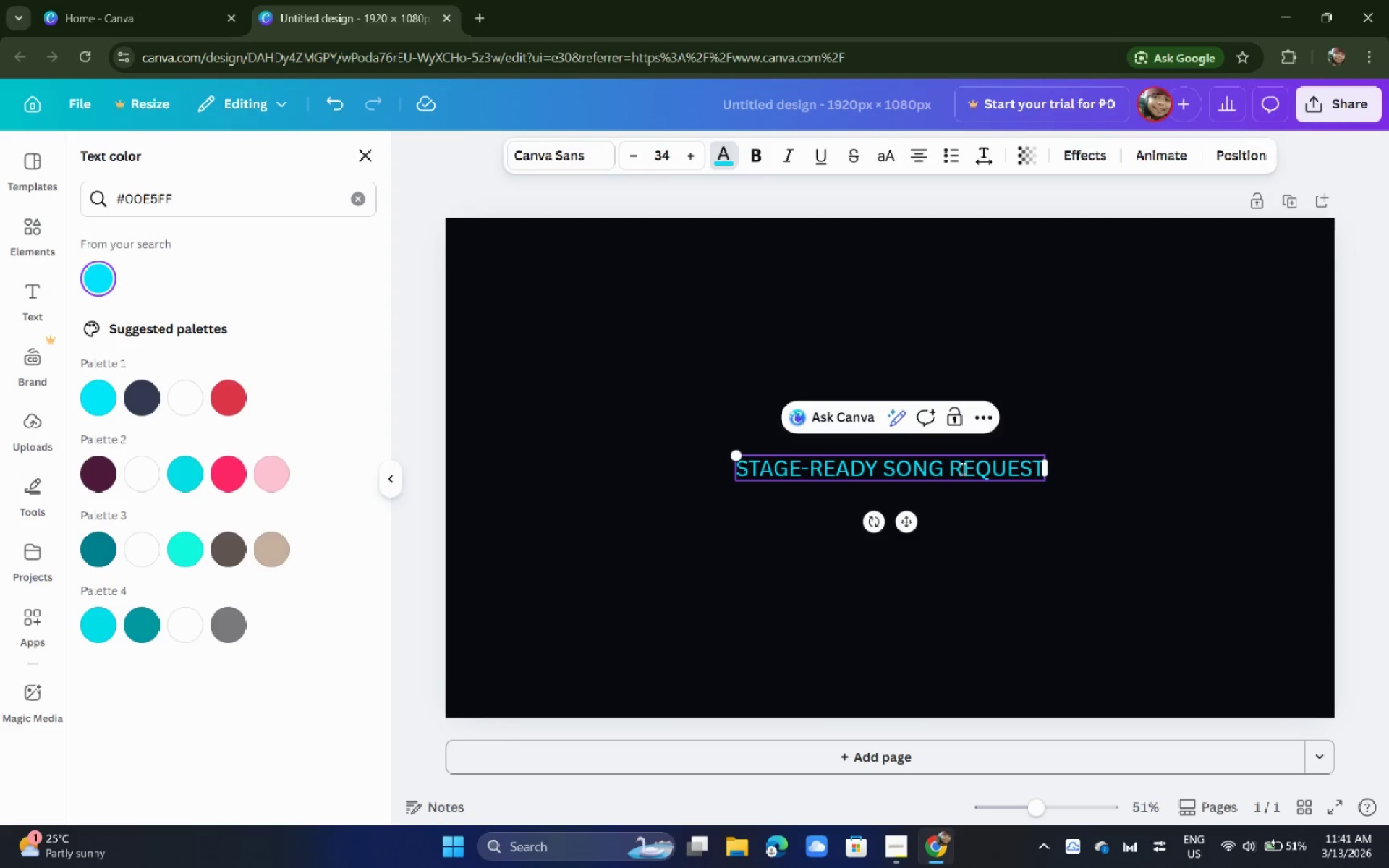 
wait(8.91)
 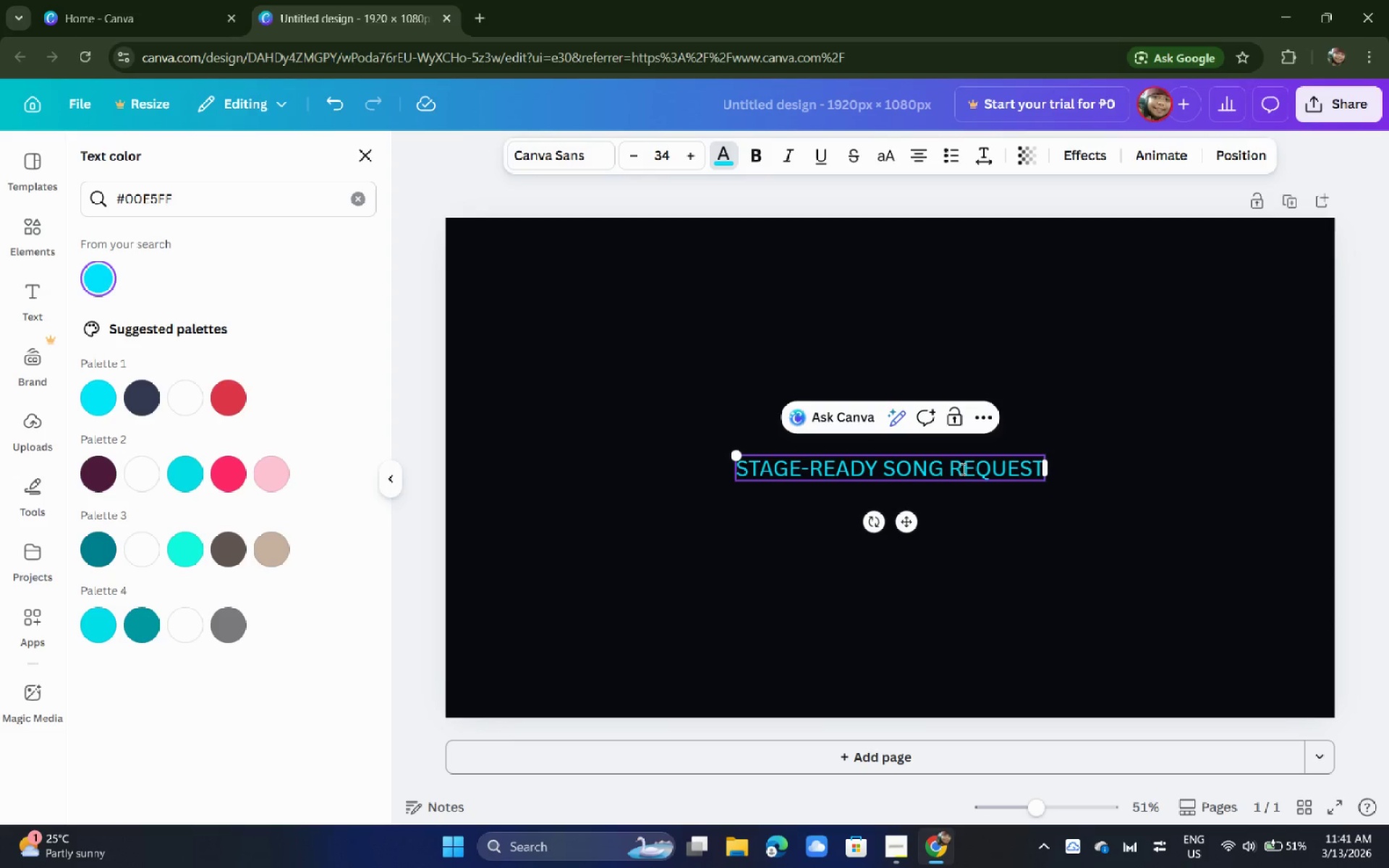 
double_click([978, 480])
 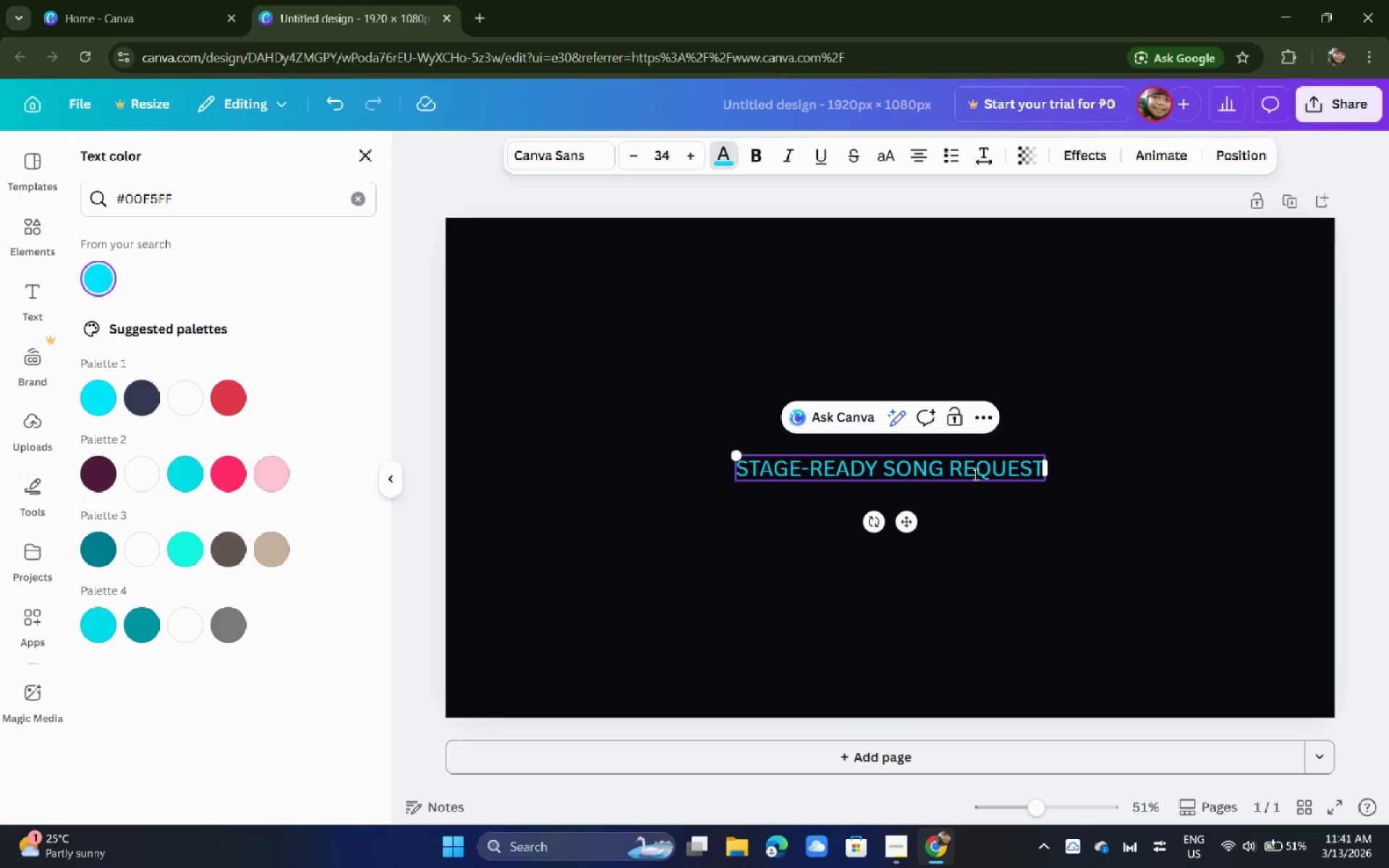 
triple_click([974, 474])
 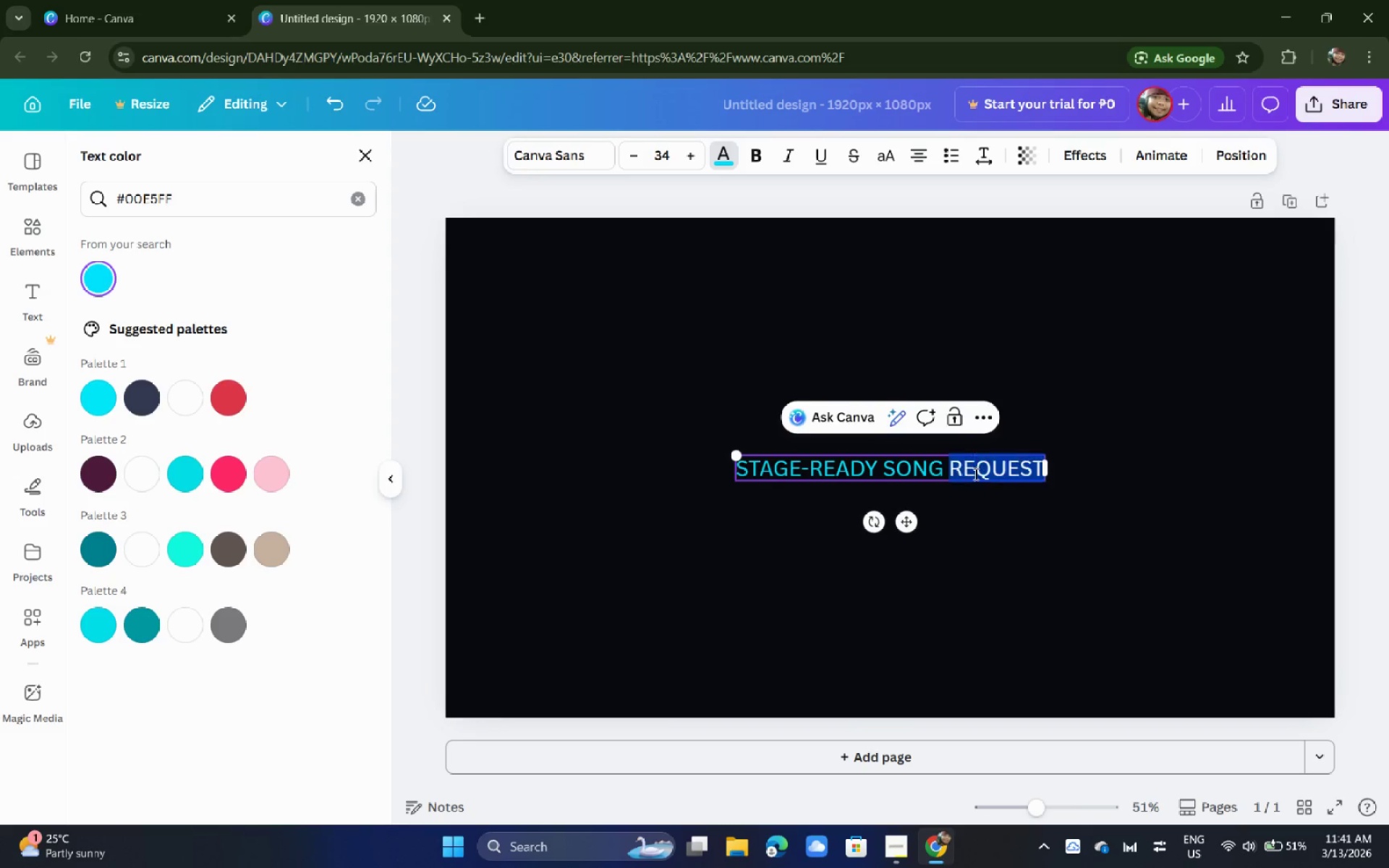 
triple_click([974, 474])
 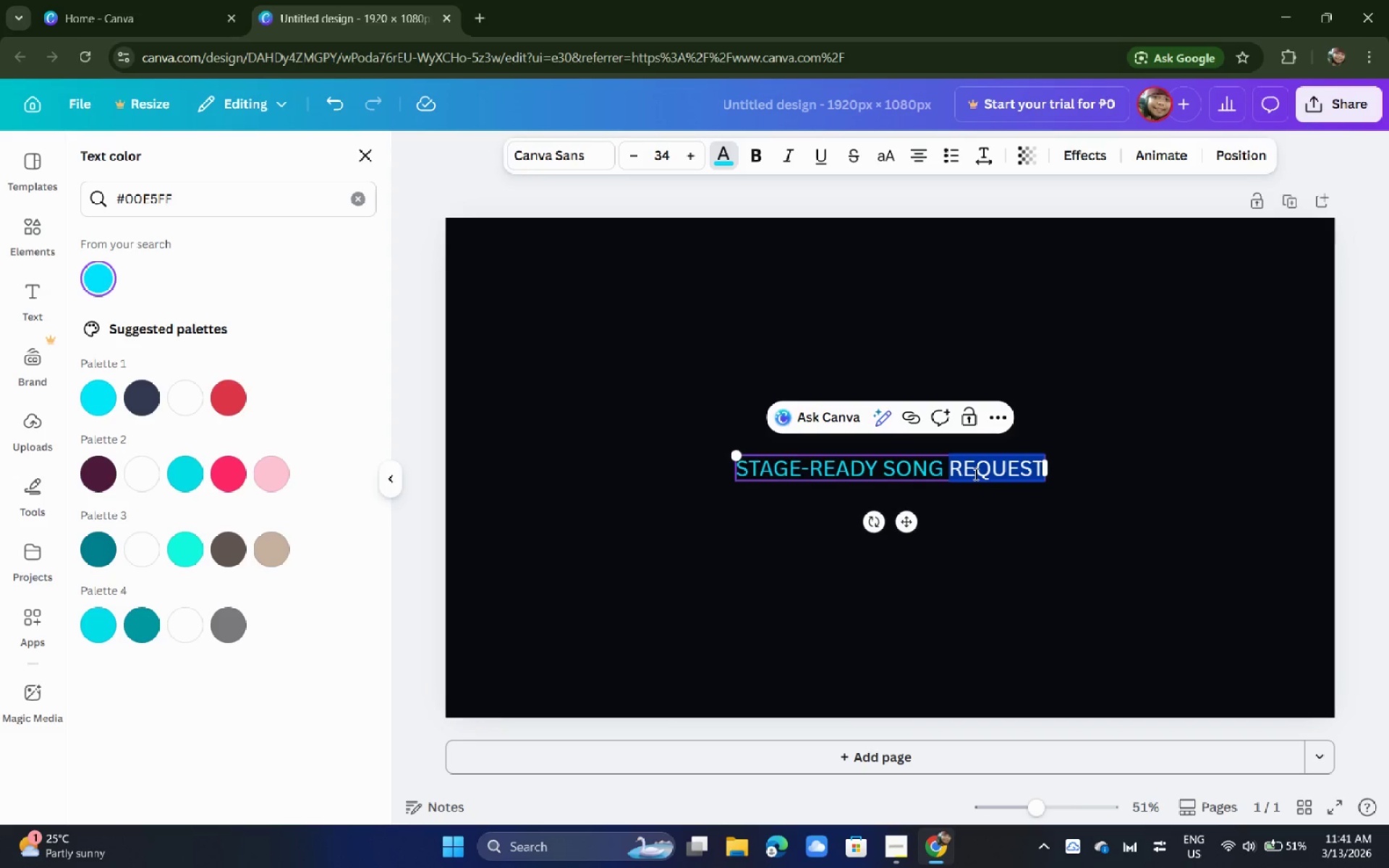 
triple_click([974, 474])
 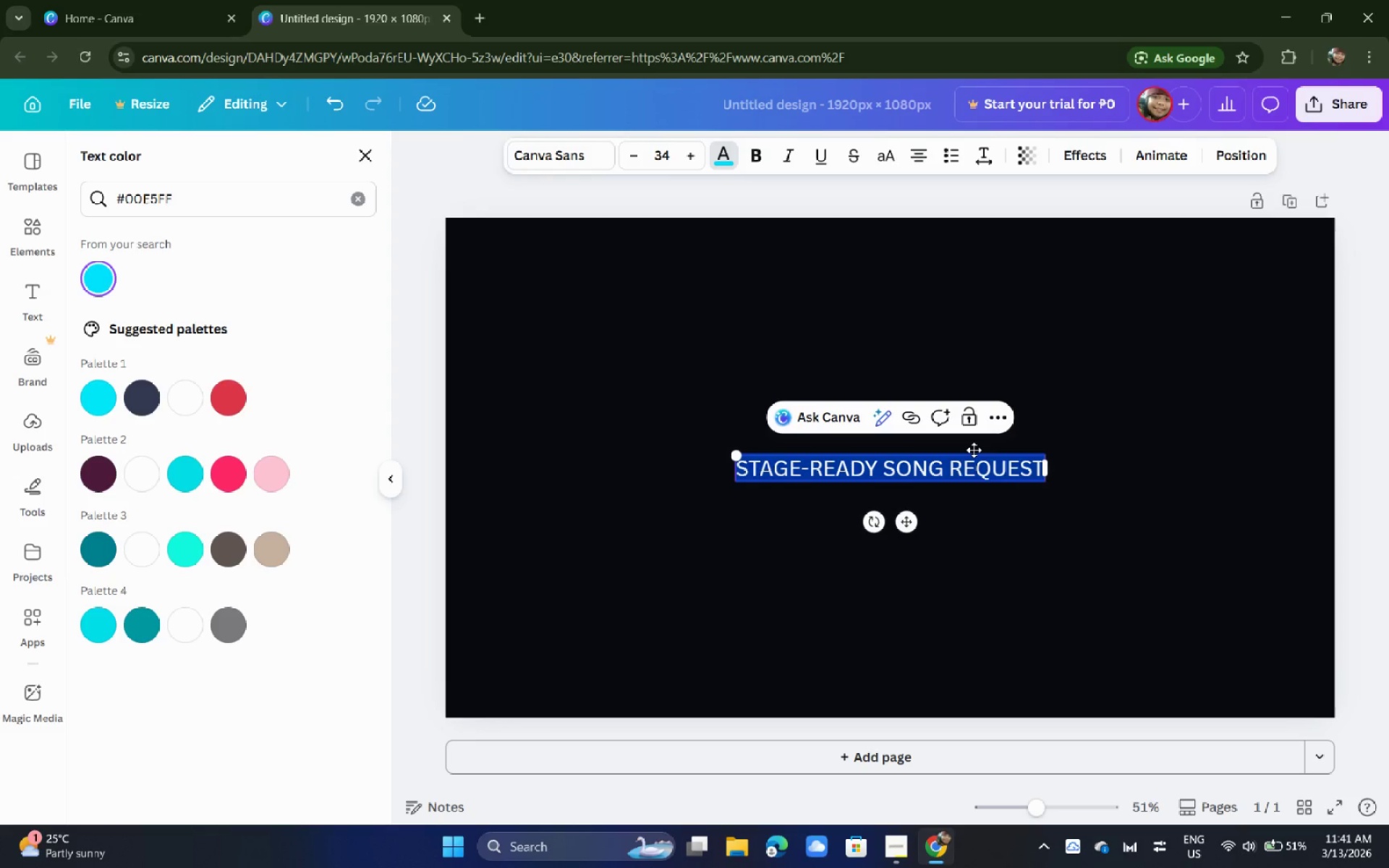 
wait(7.03)
 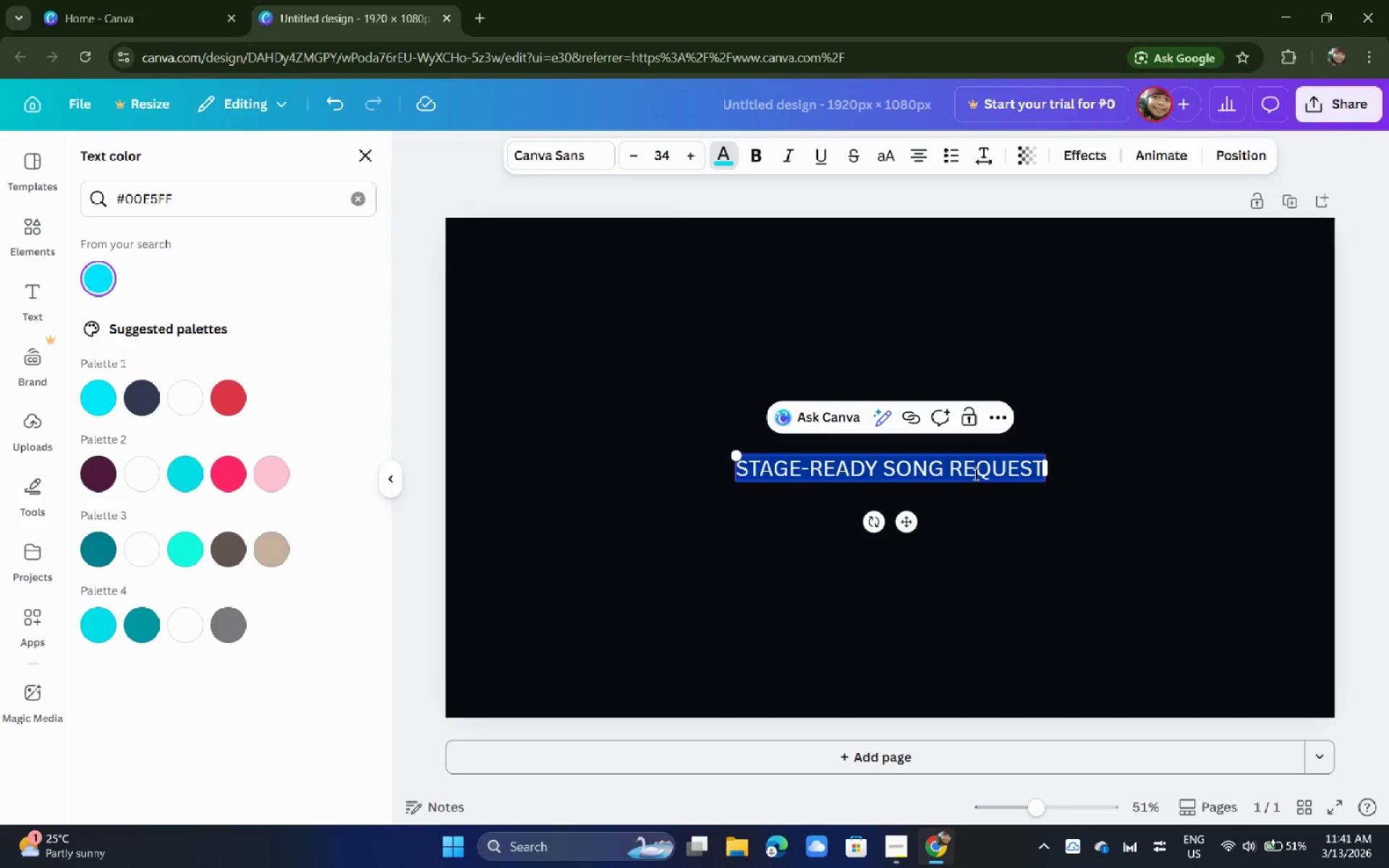 
left_click([755, 157])
 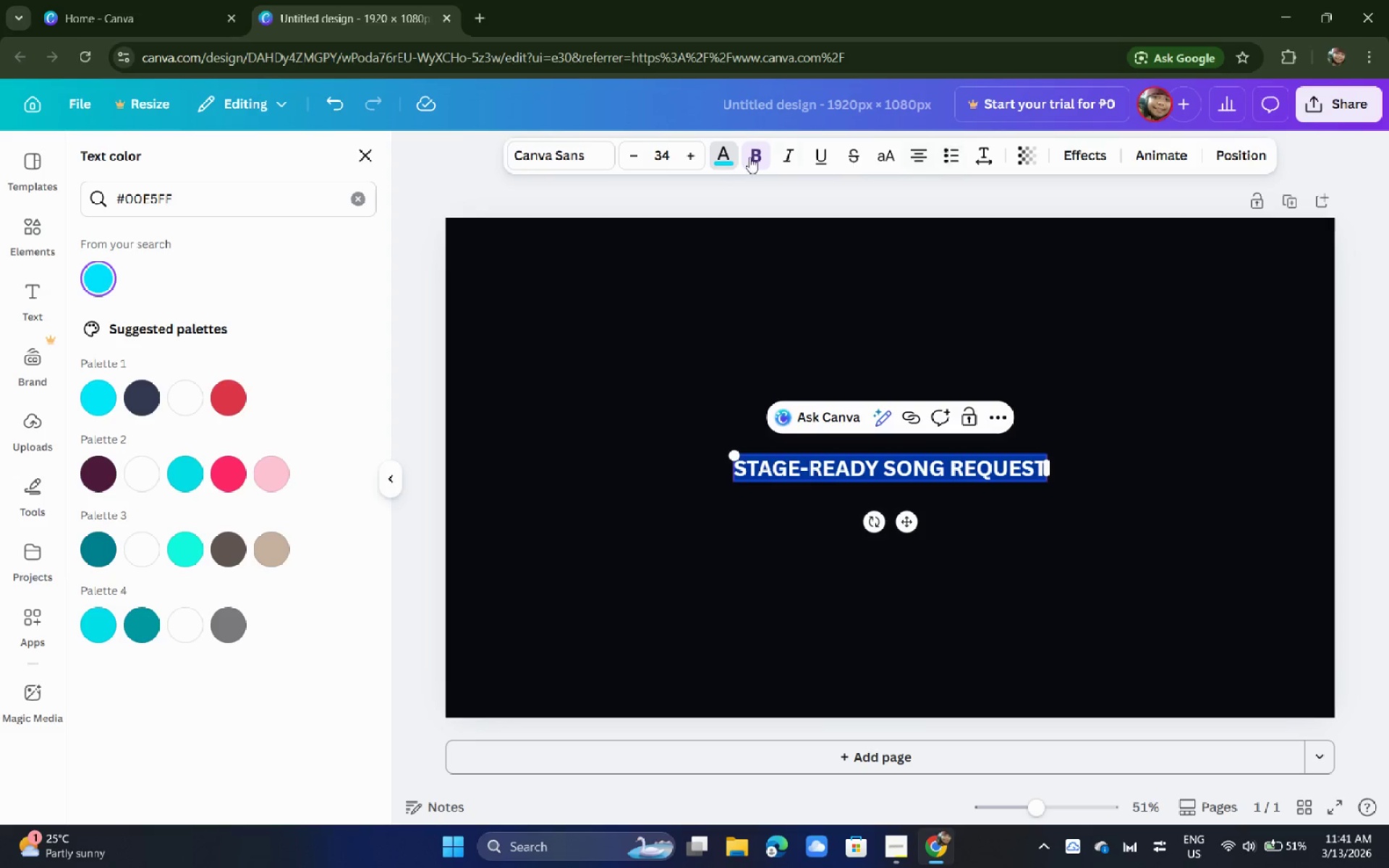 
left_click([570, 154])
 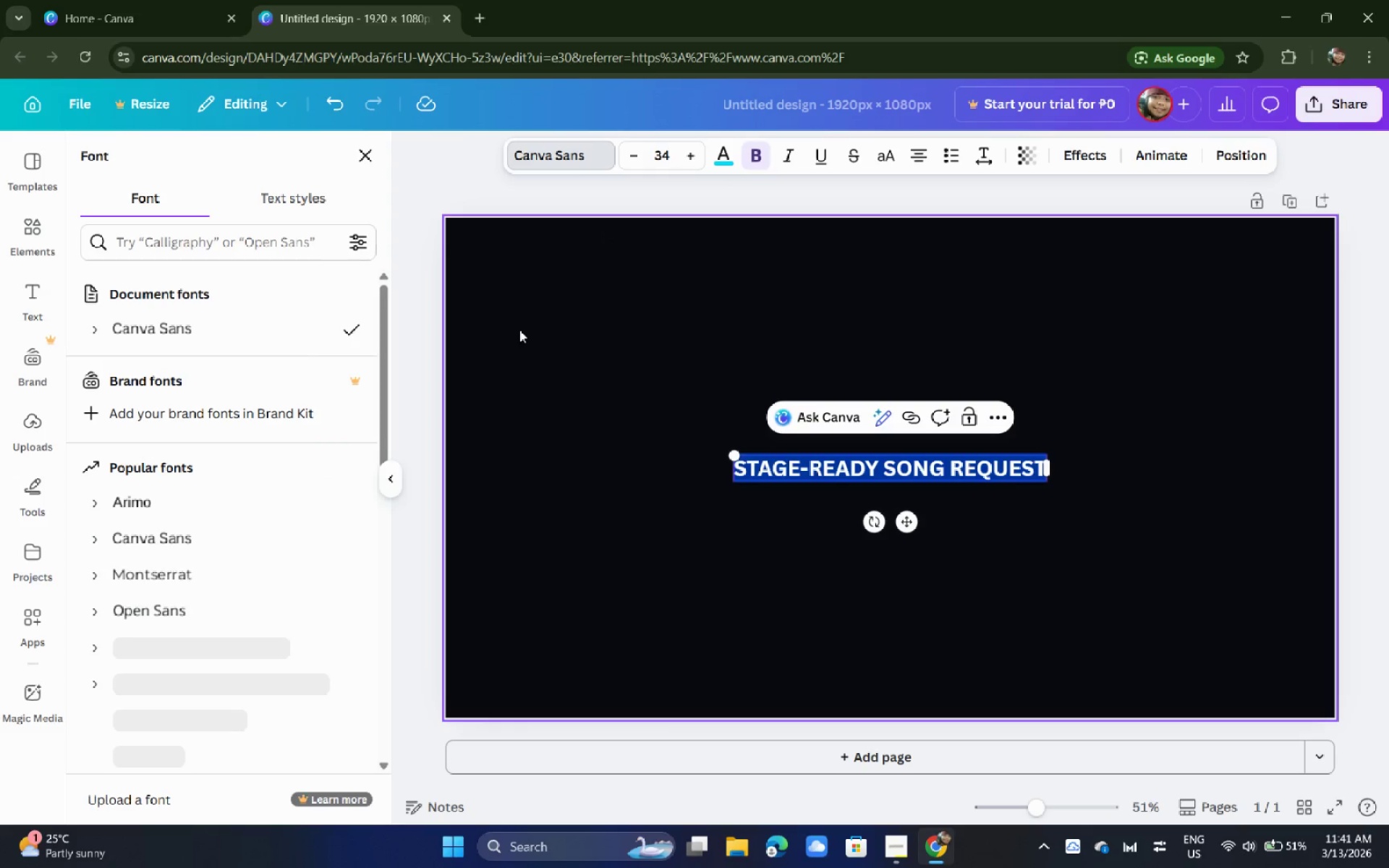 
left_click([199, 240])
 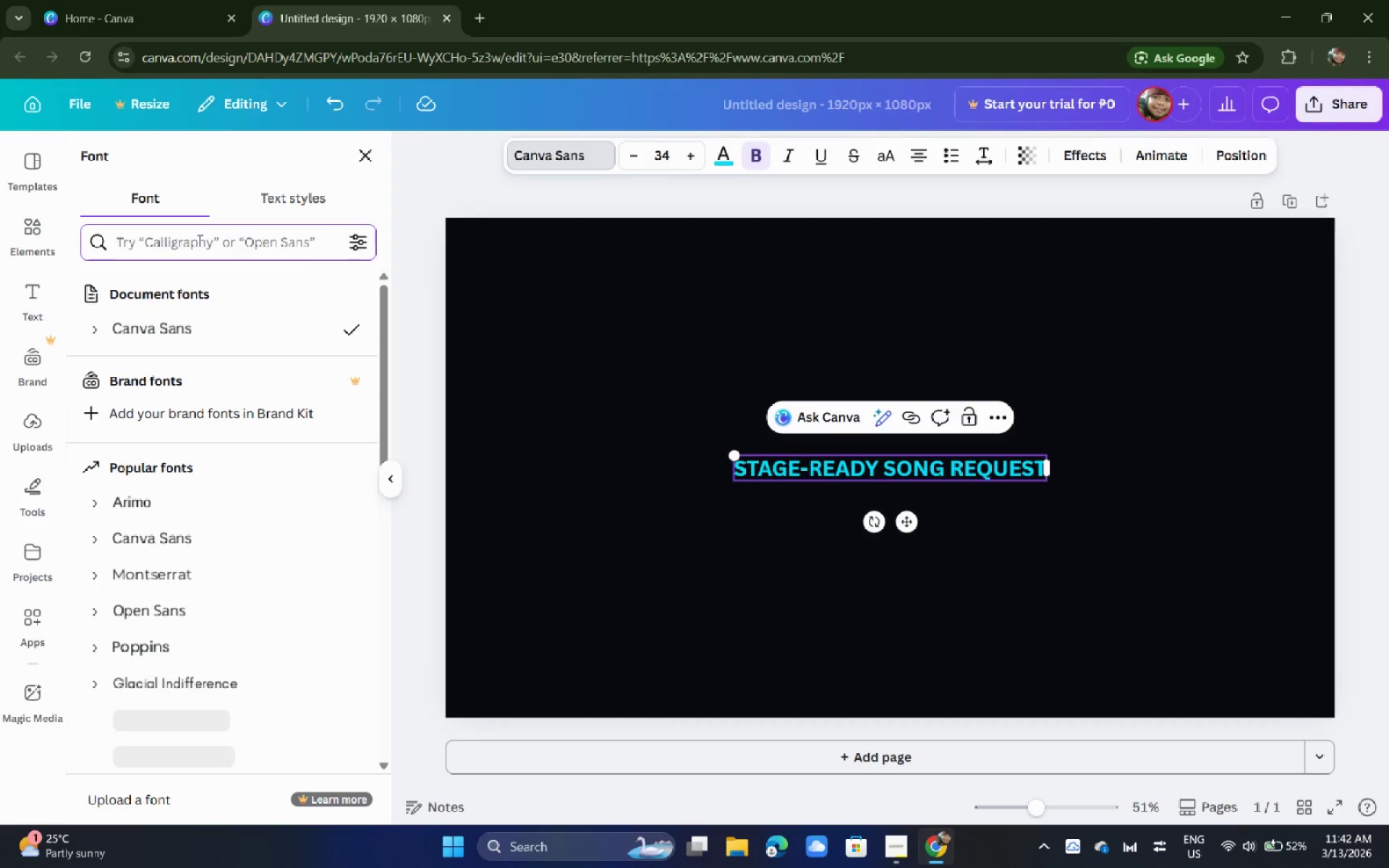 
wait(8.64)
 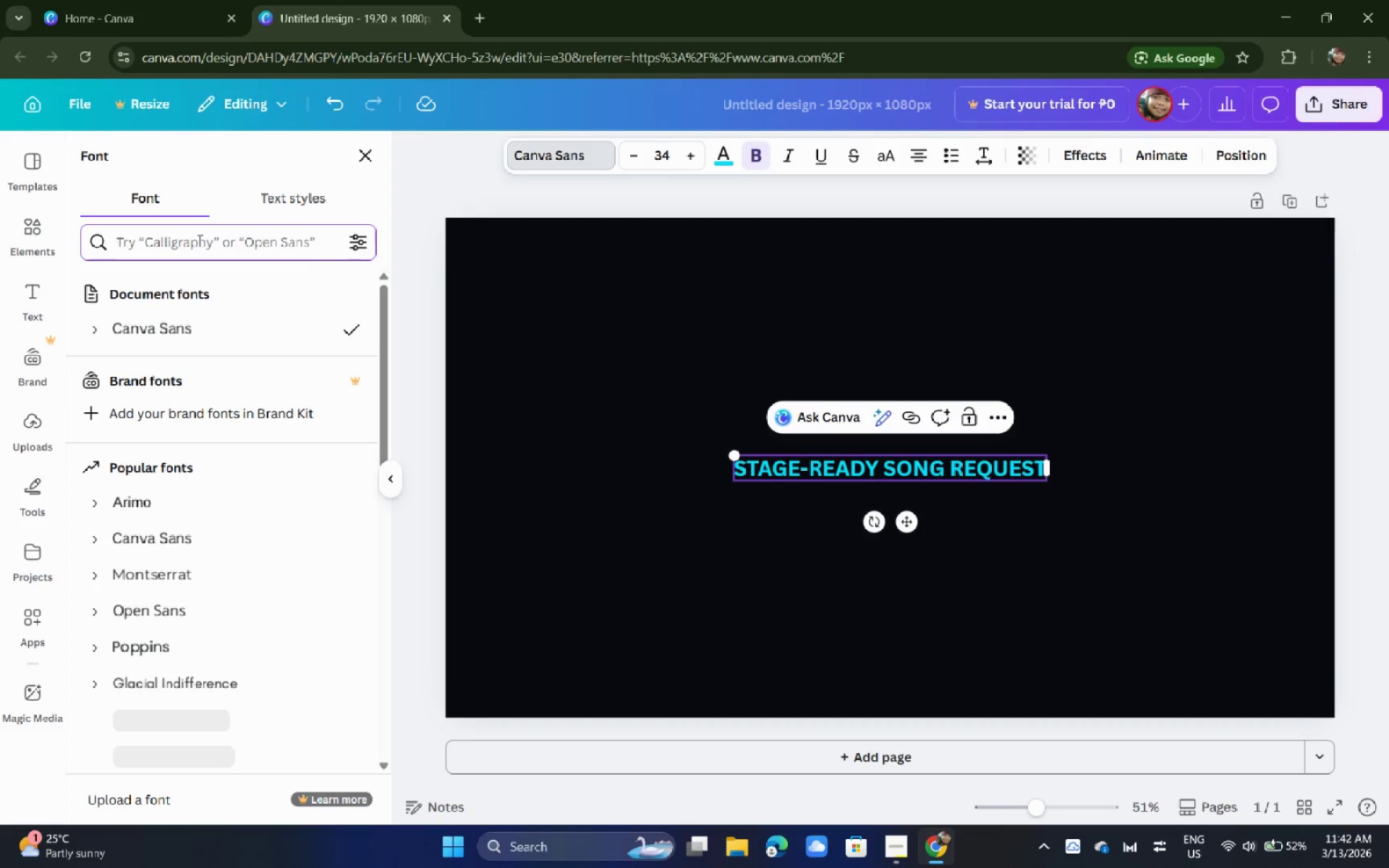 
type(obritron bold)
 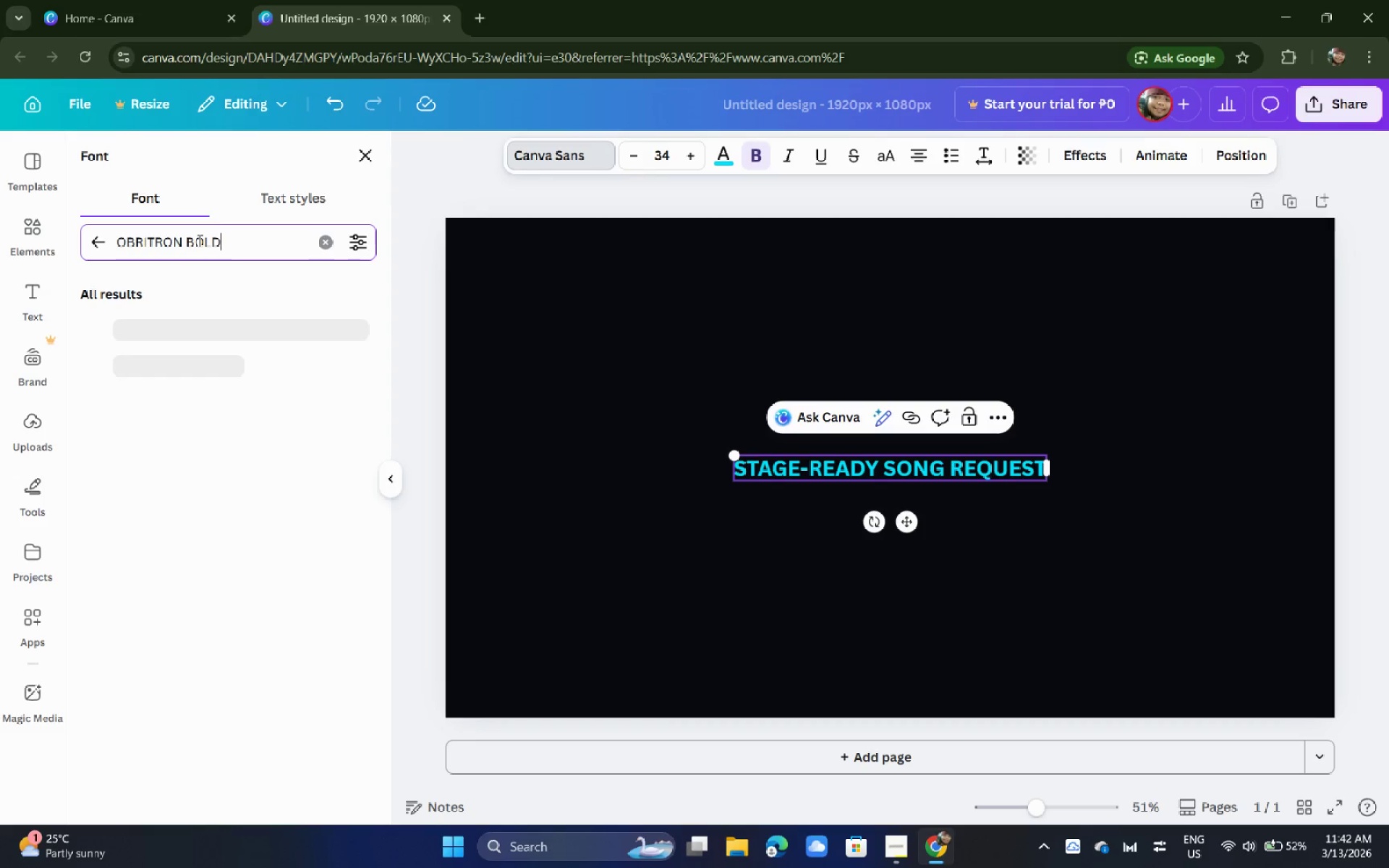 
wait(6.25)
 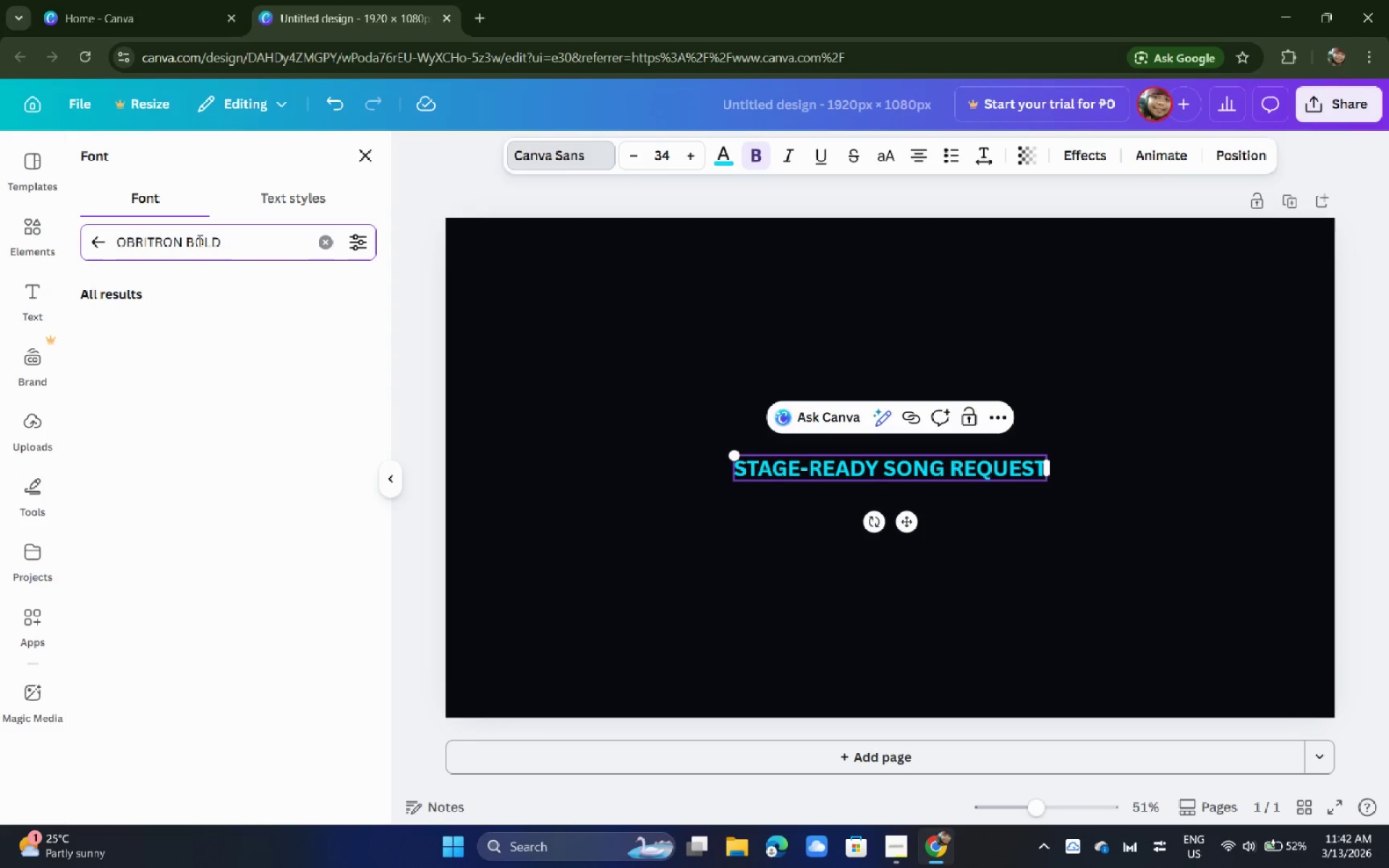 
key(Alt+AltLeft)
 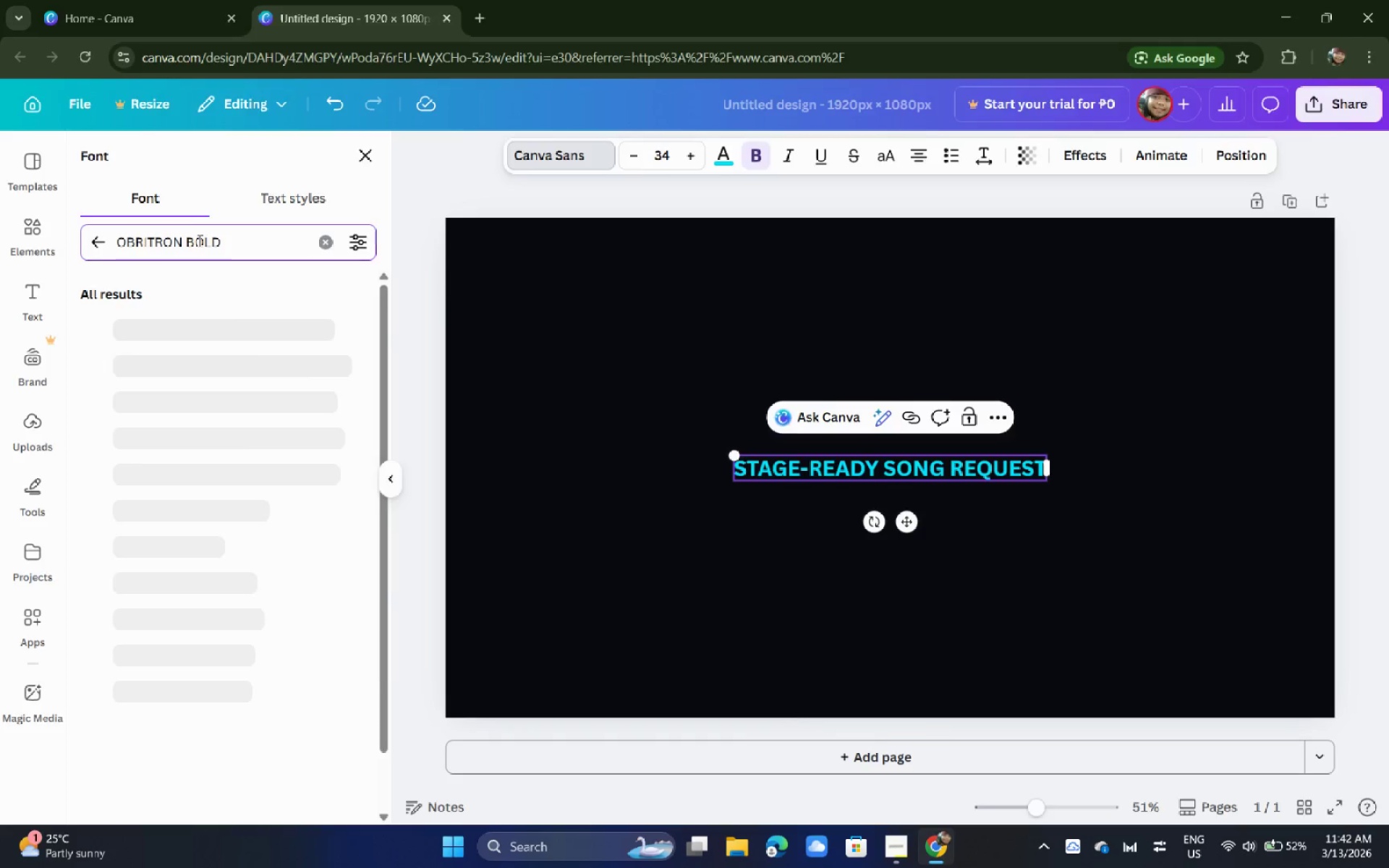 
key(Alt+Tab)